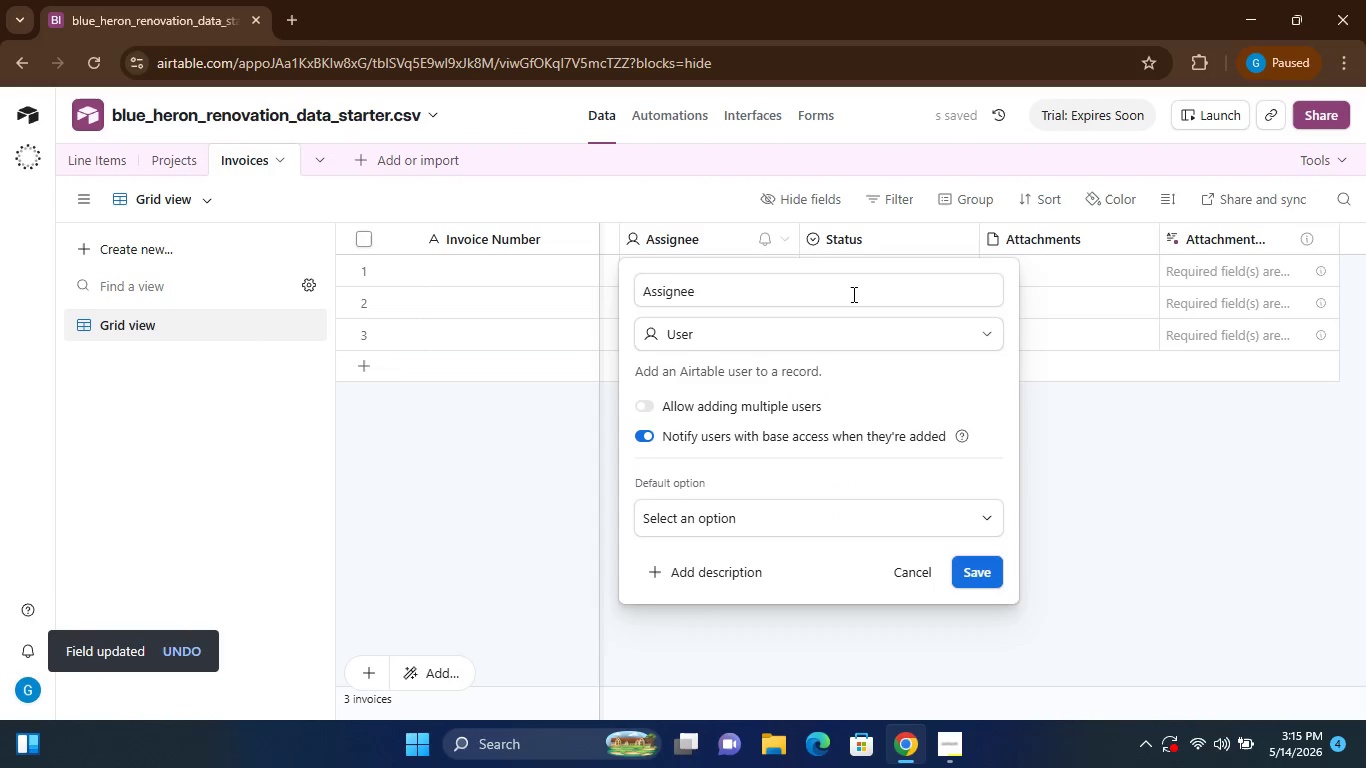 
double_click([852, 294])
 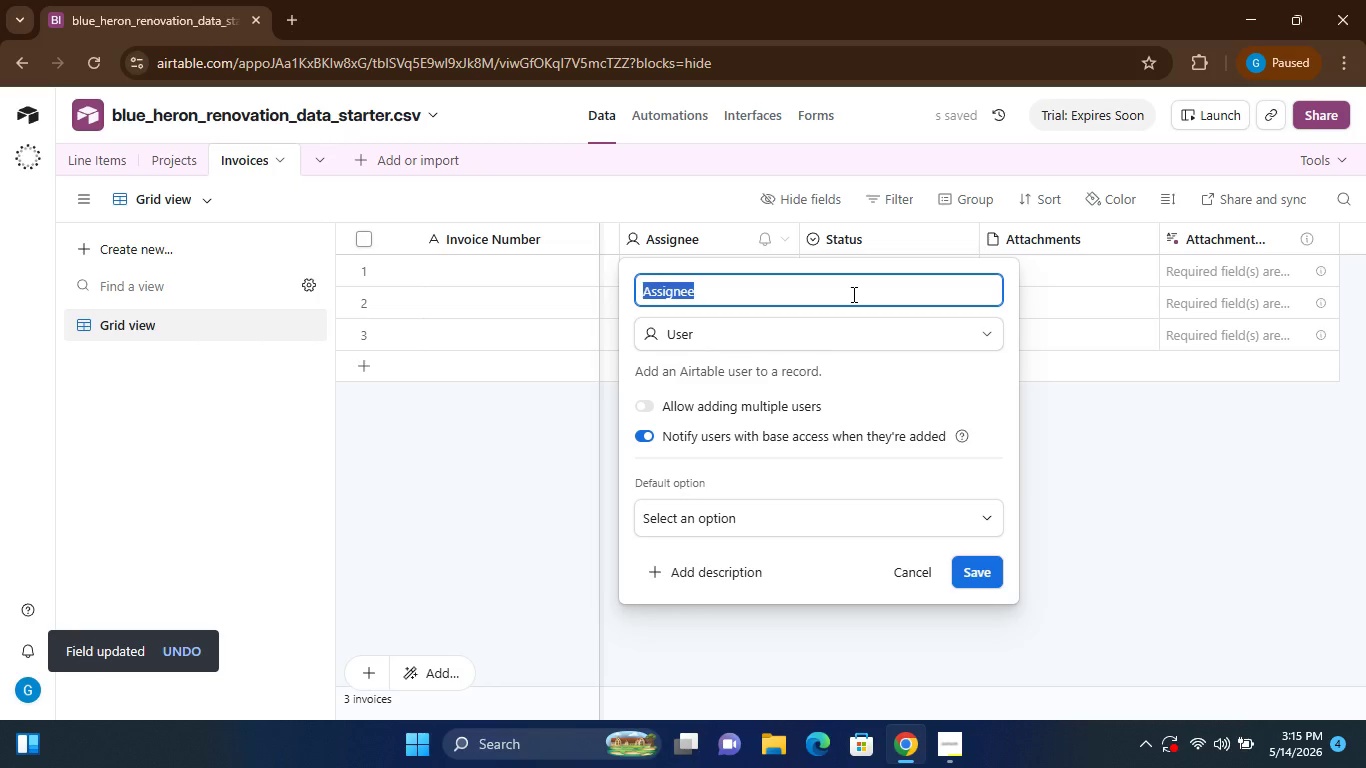 
triple_click([852, 294])
 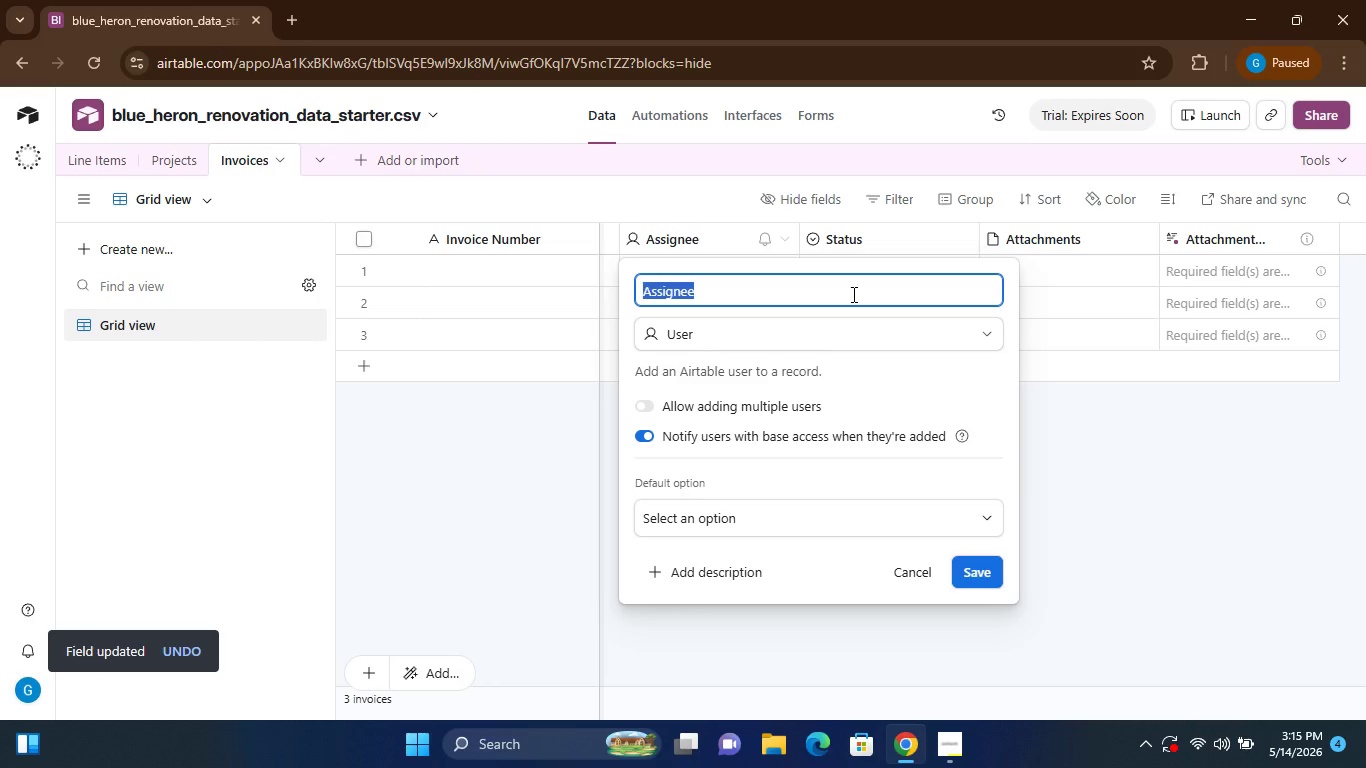 
type(Invoice Status)
 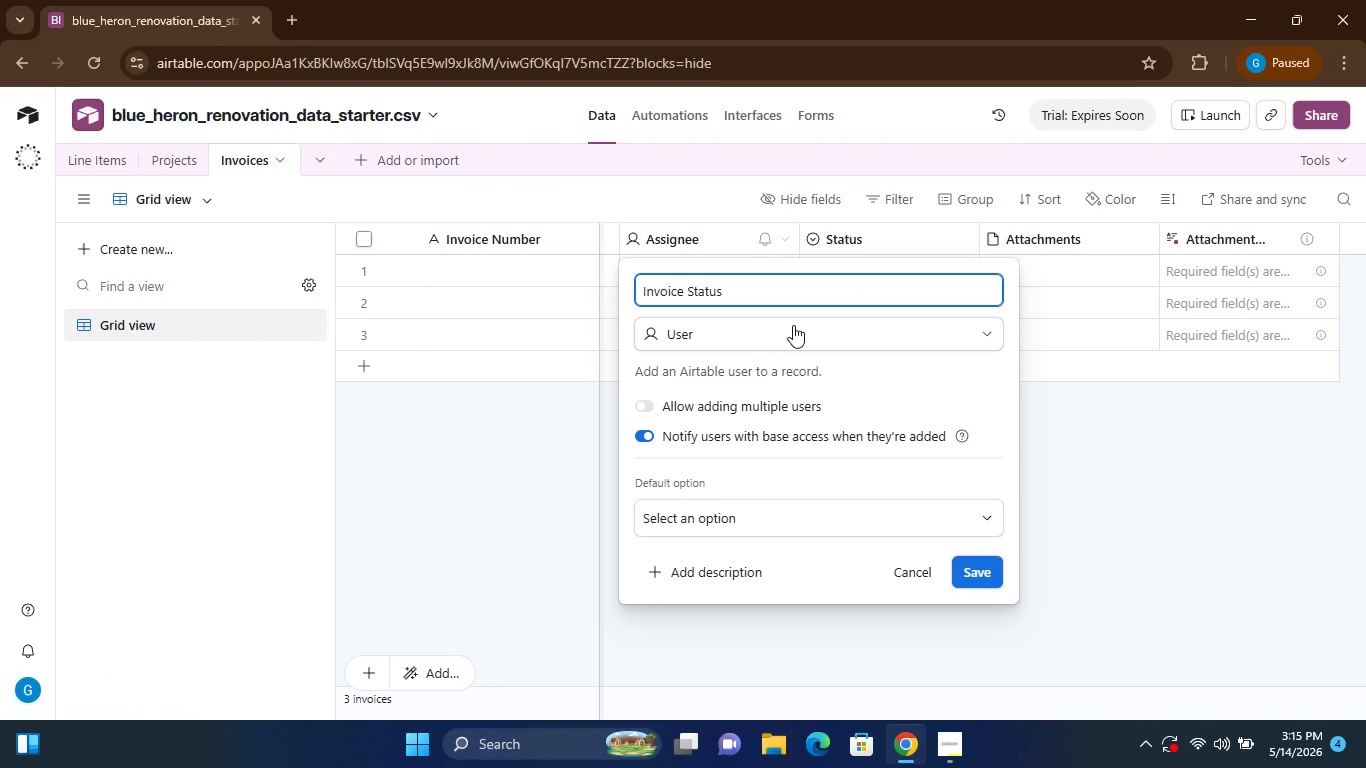 
left_click([789, 330])
 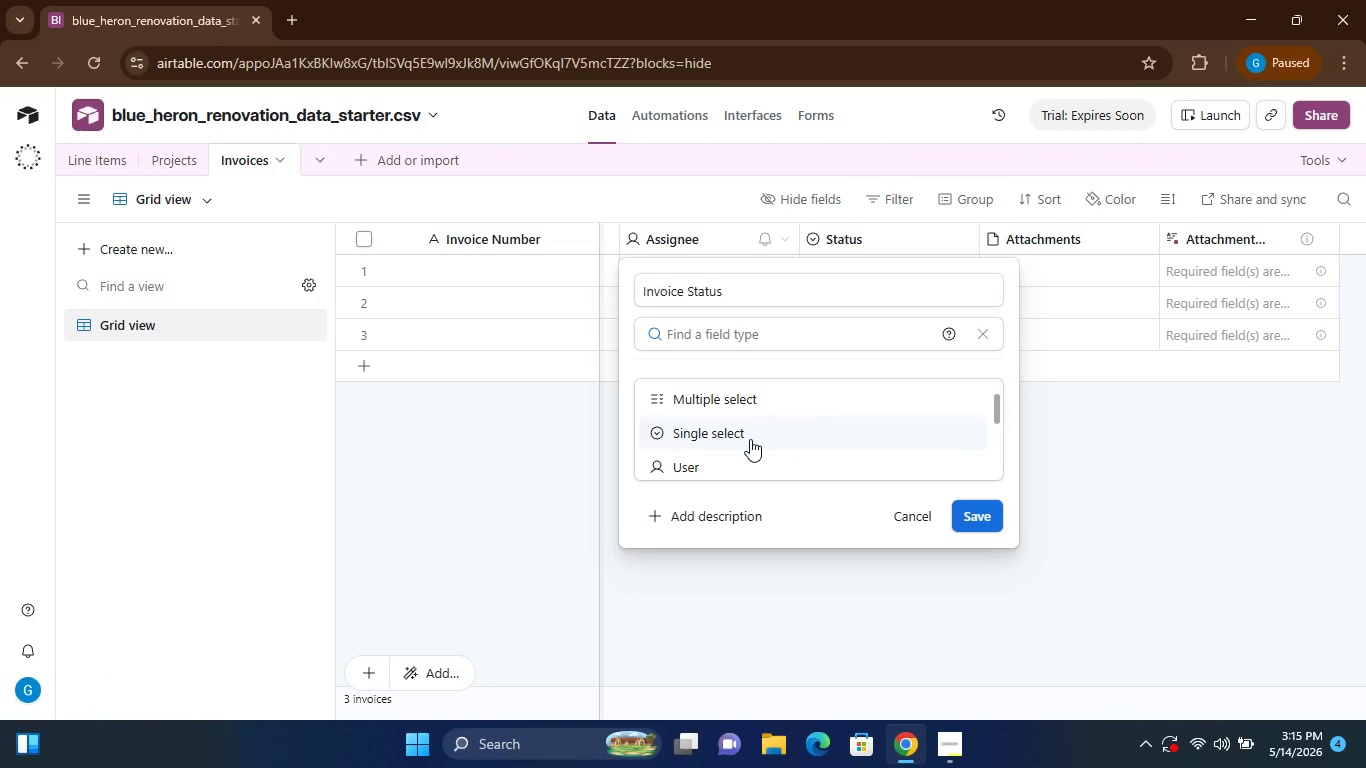 
left_click([745, 434])
 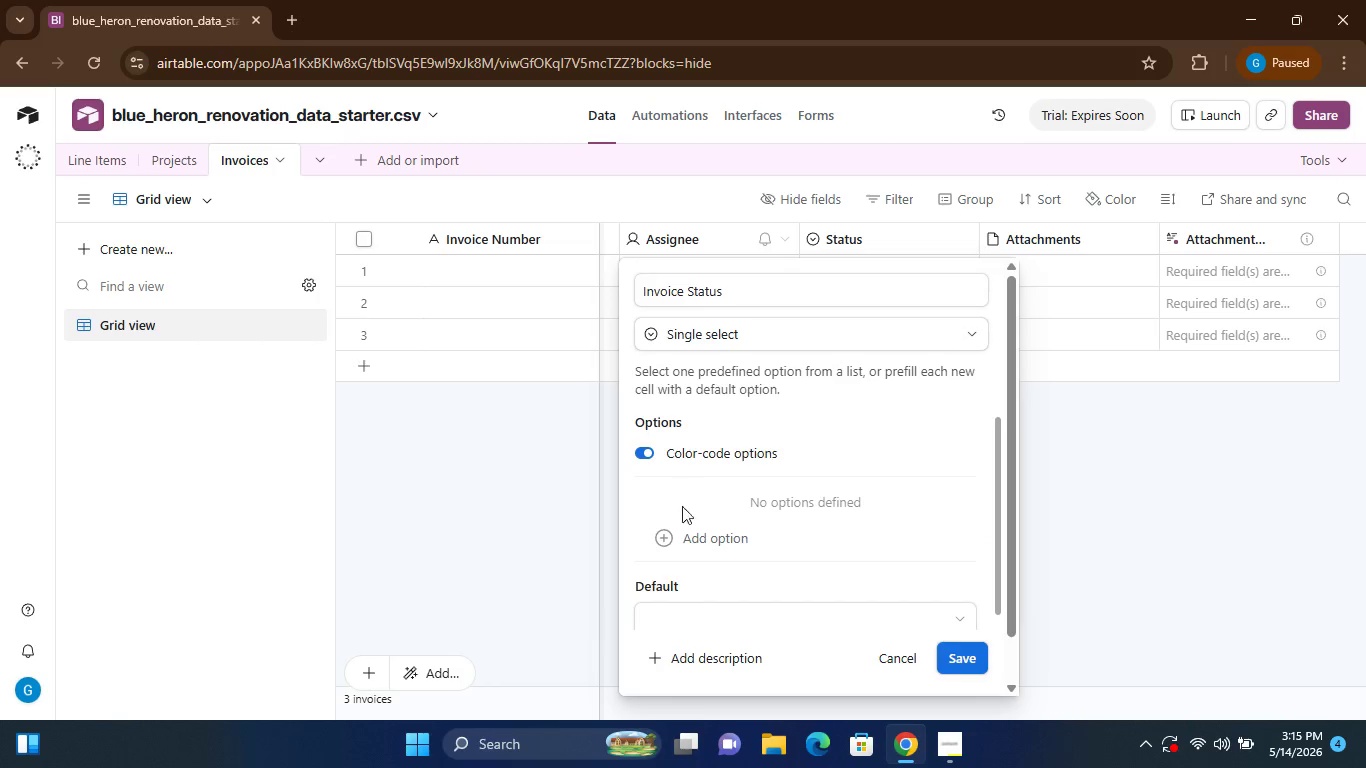 
left_click([663, 536])
 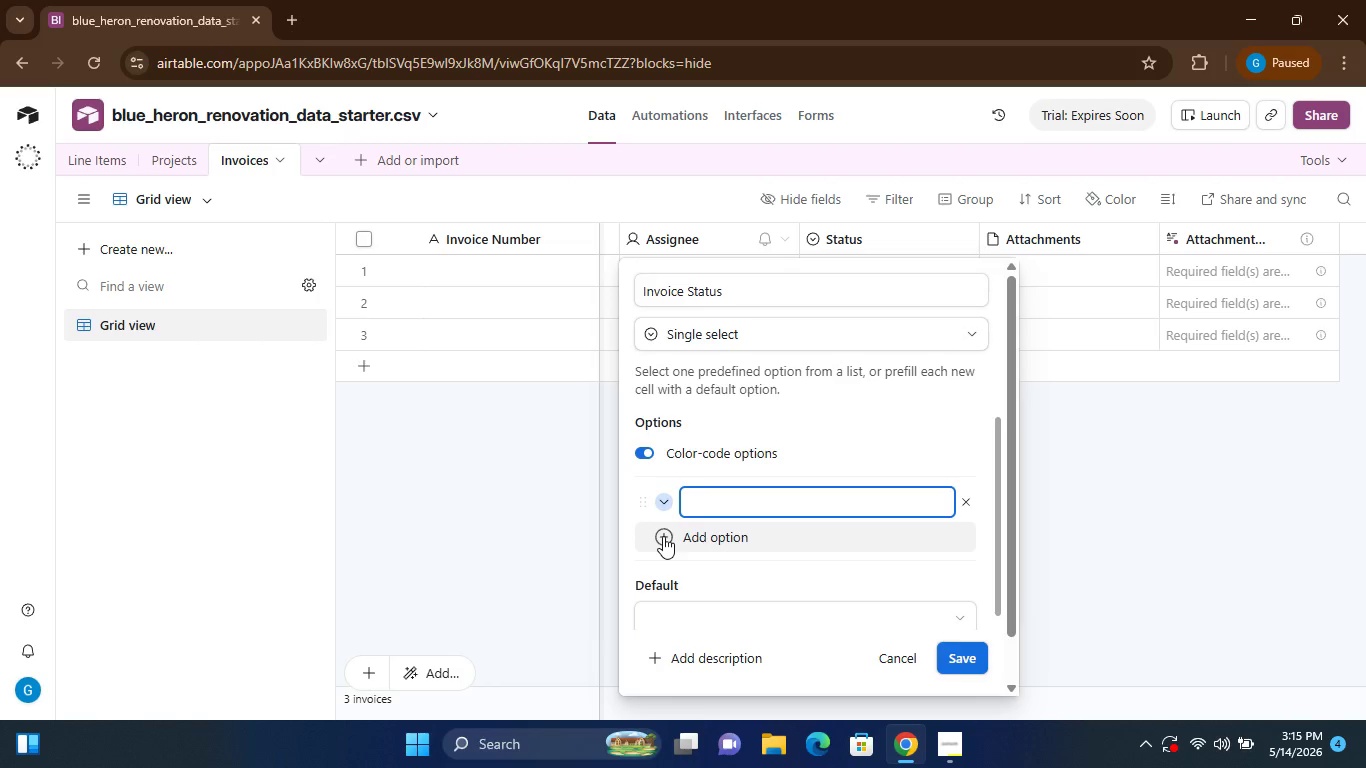 
type(Draft)
 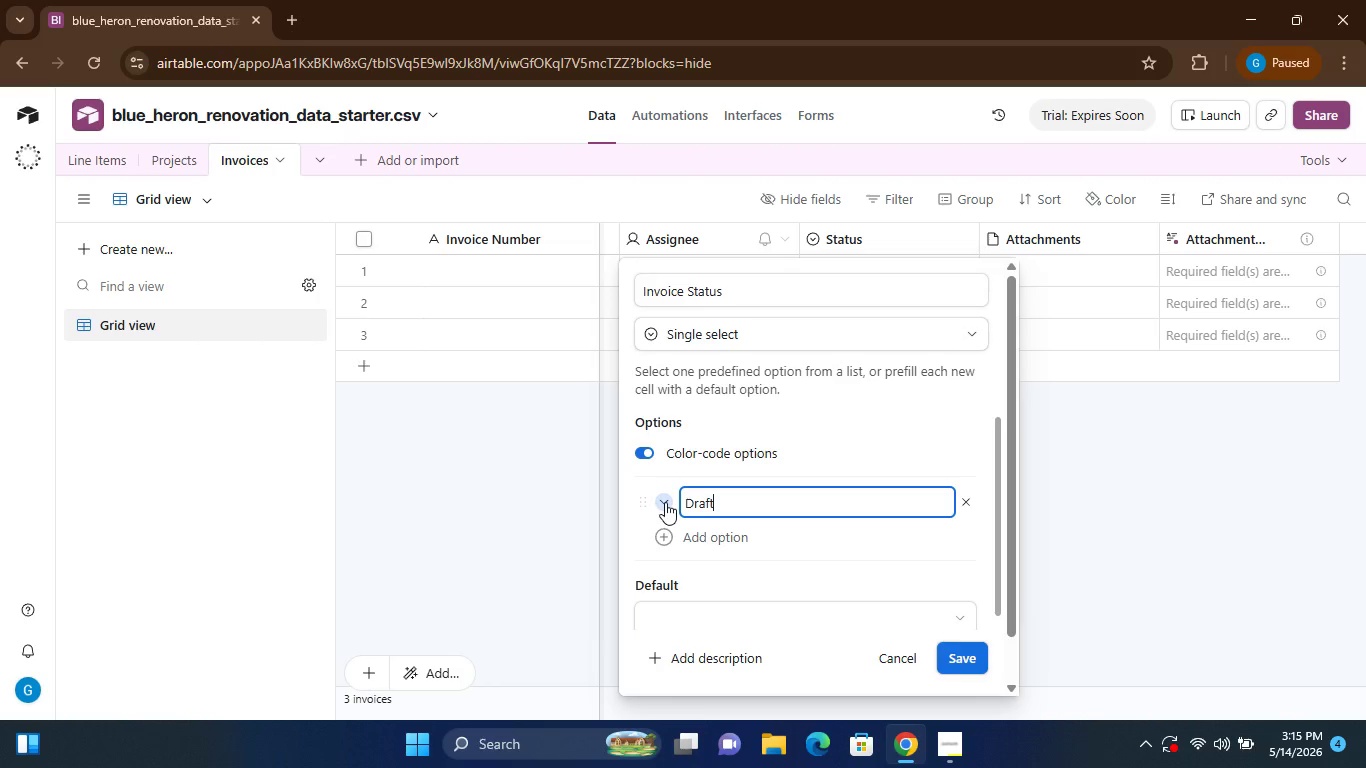 
left_click([665, 502])
 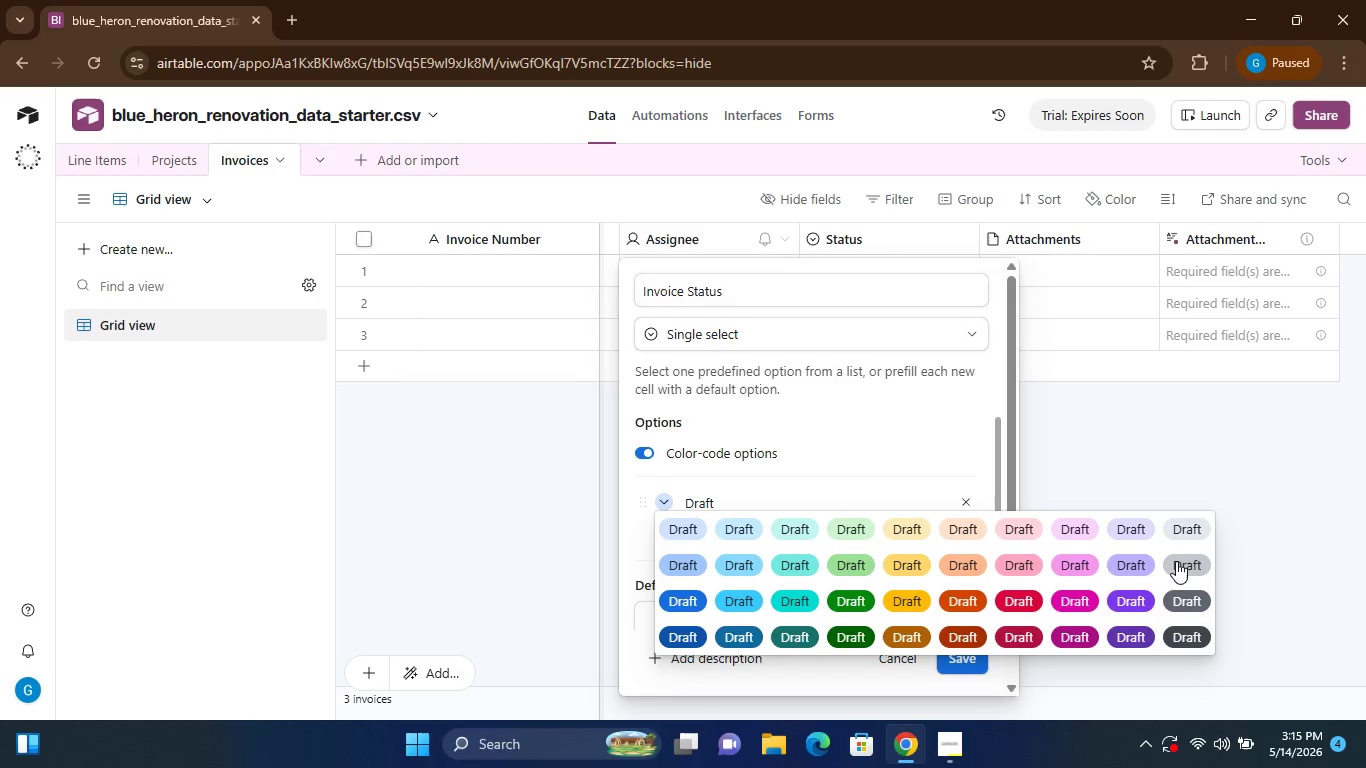 
left_click([1189, 595])
 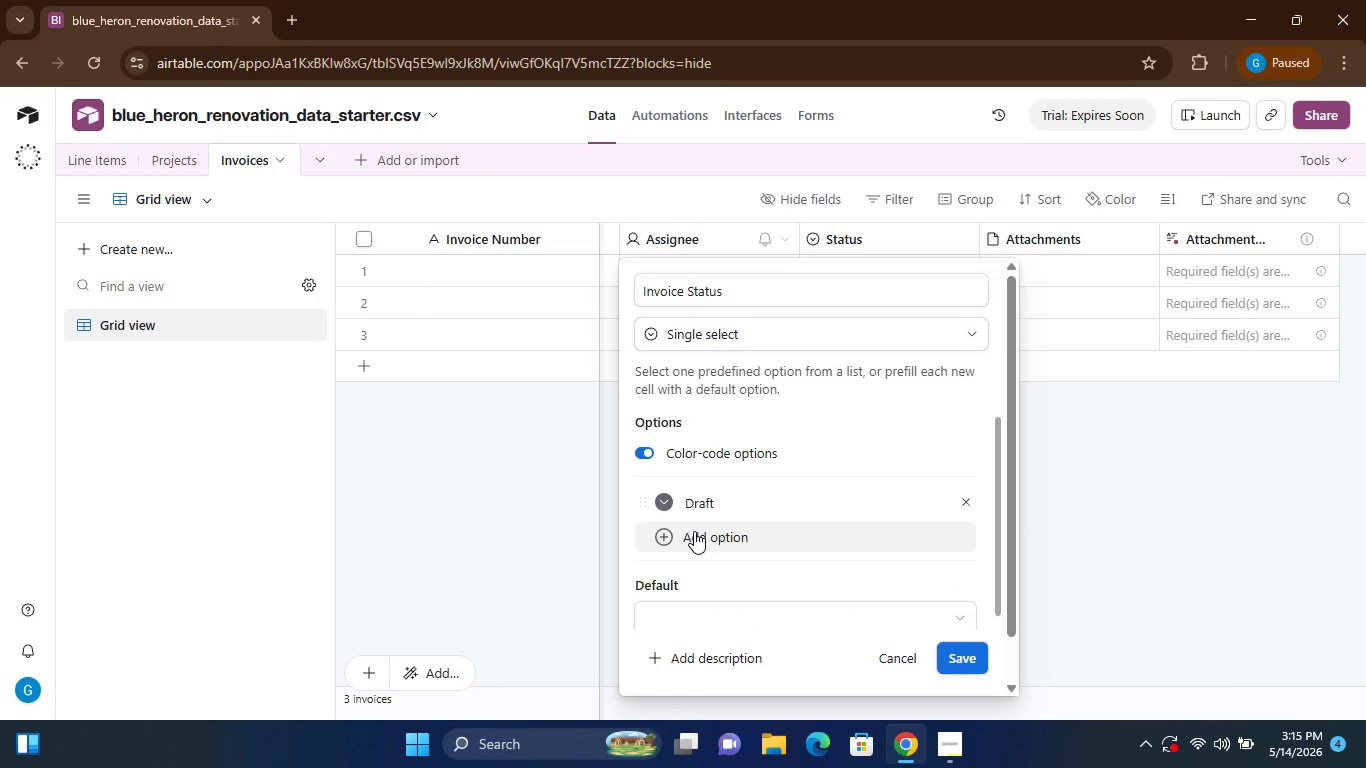 
left_click([692, 530])
 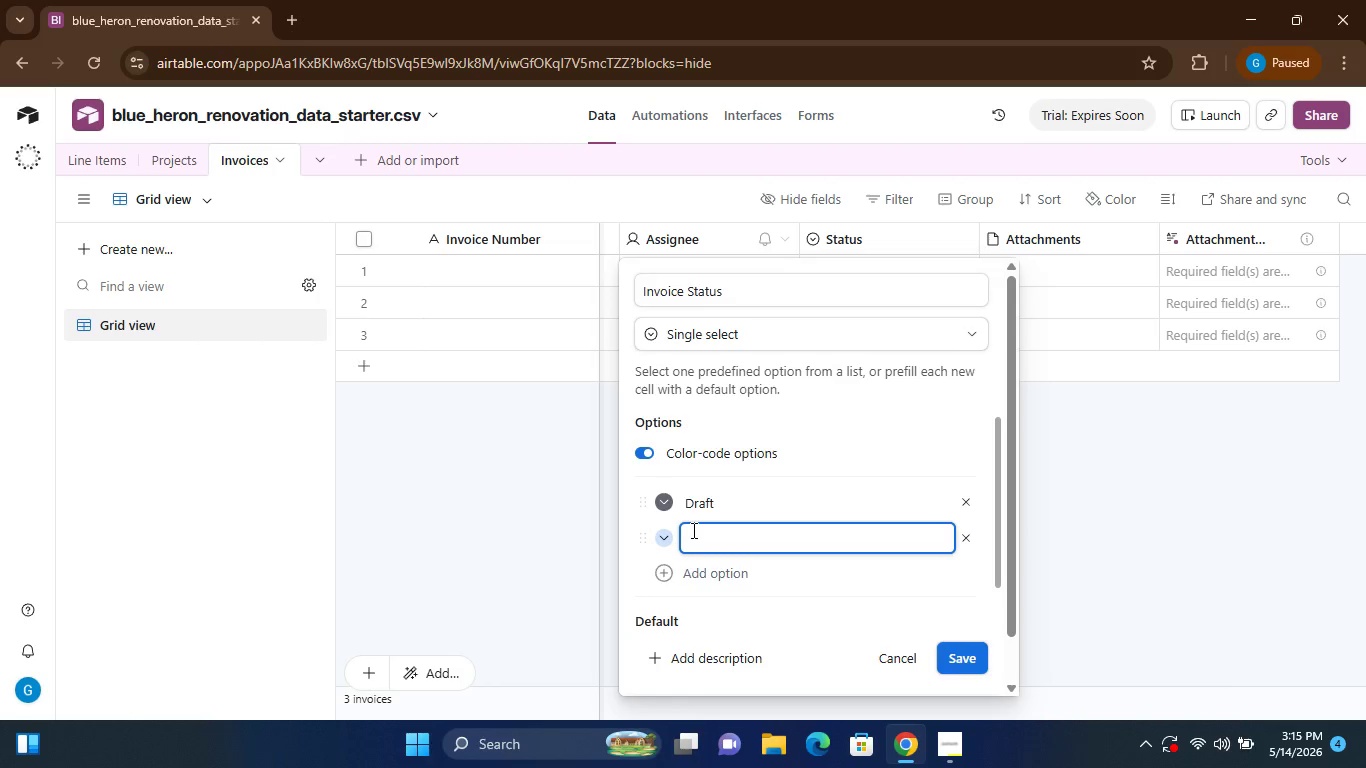 
type(Sent)
 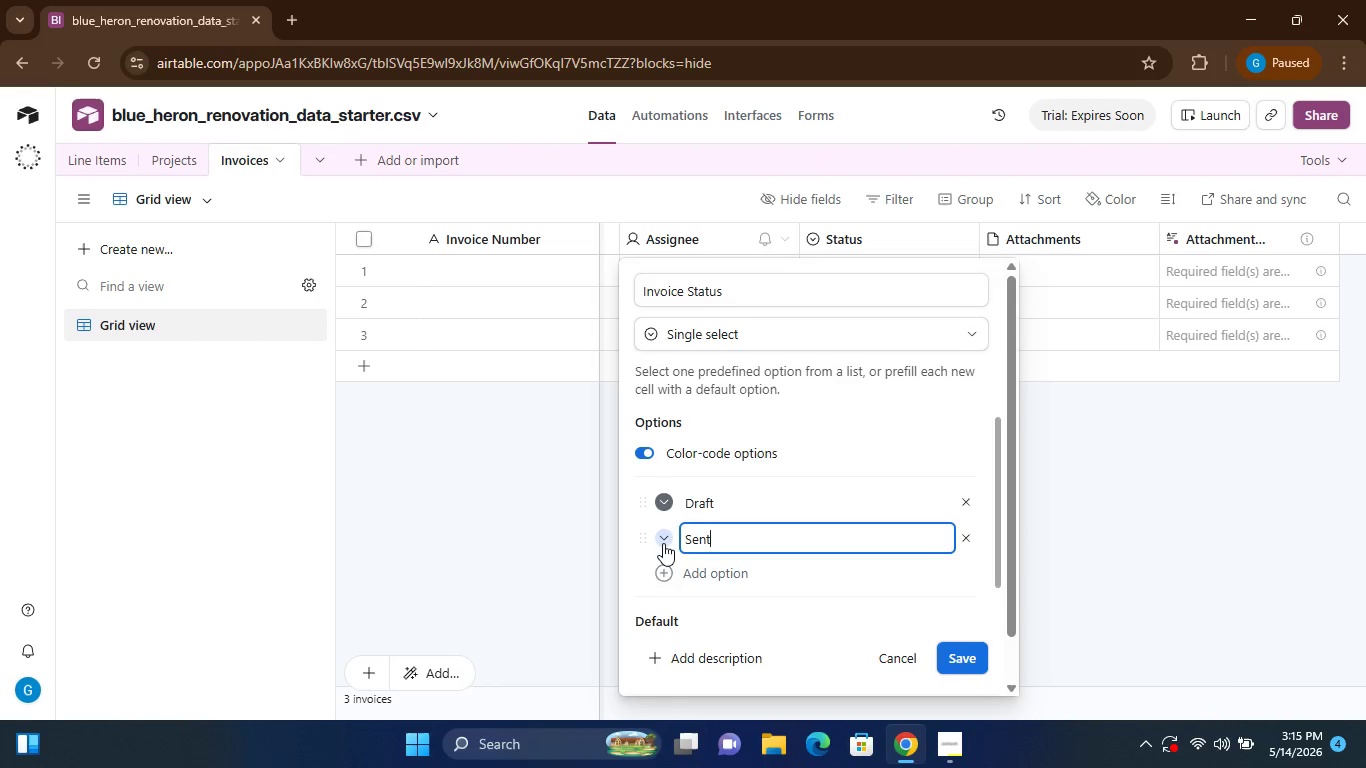 
left_click([663, 543])
 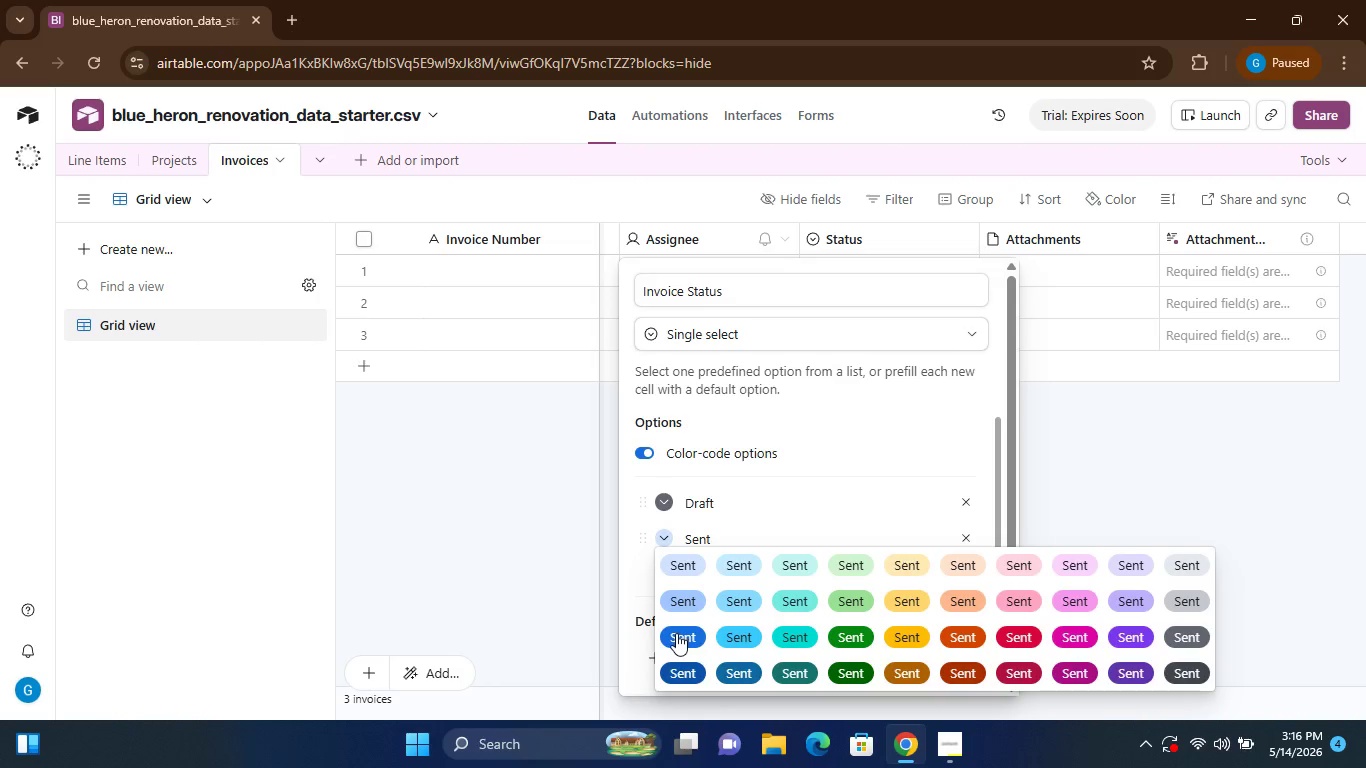 
left_click([676, 633])
 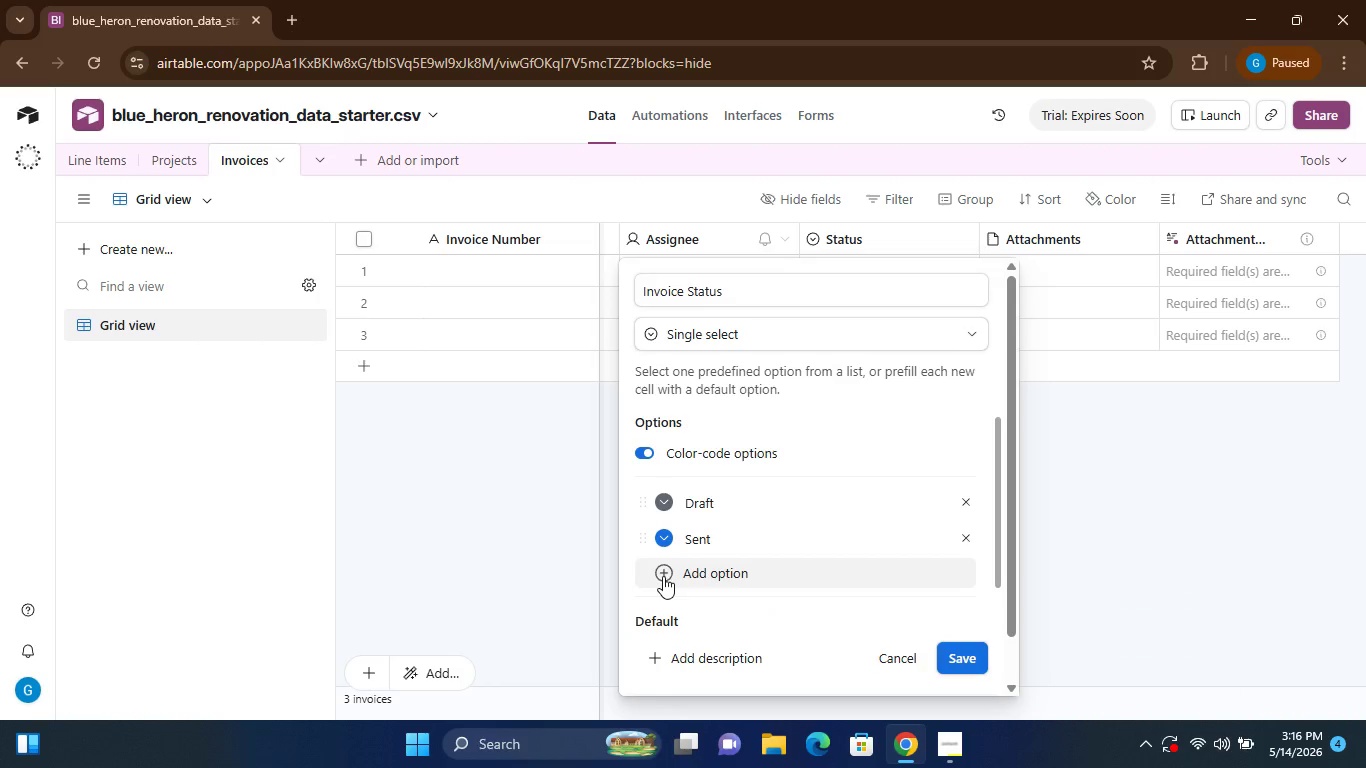 
left_click([663, 576])
 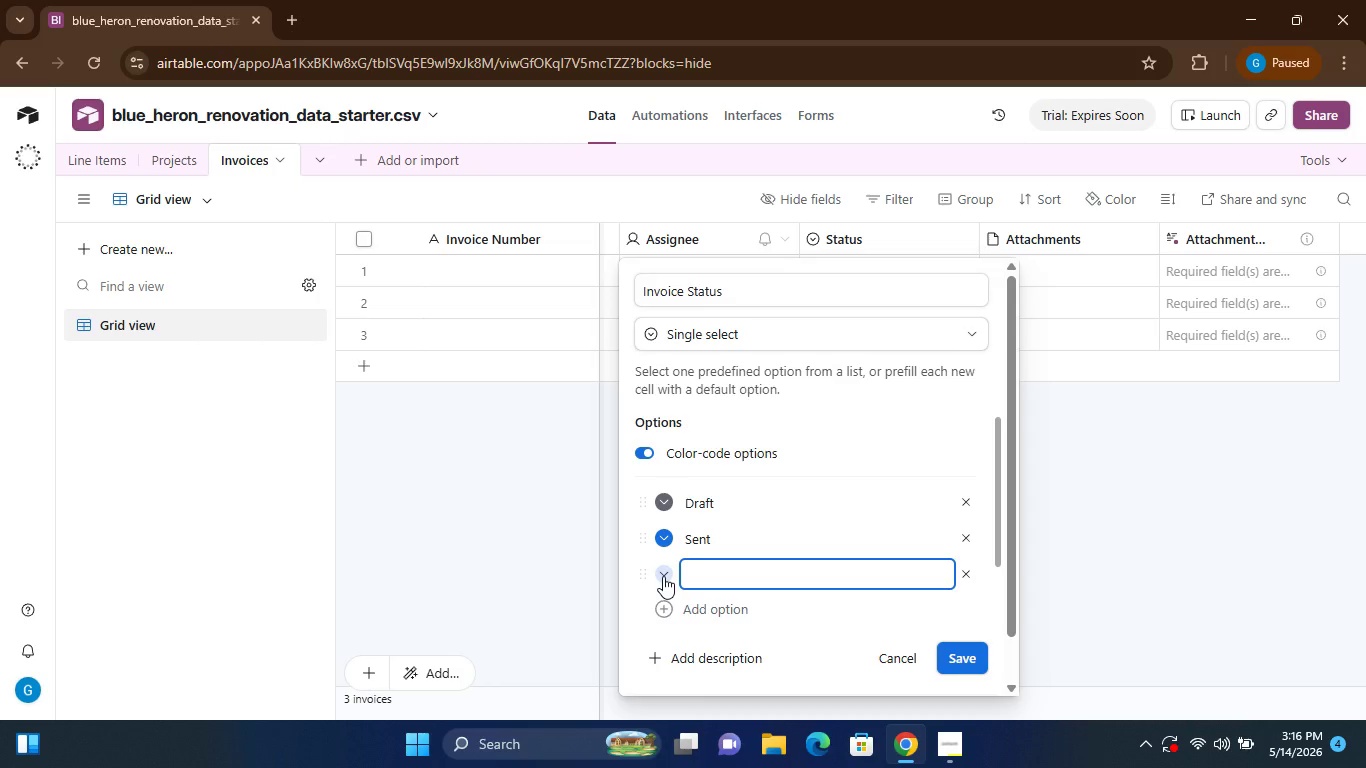 
type(Paid)
 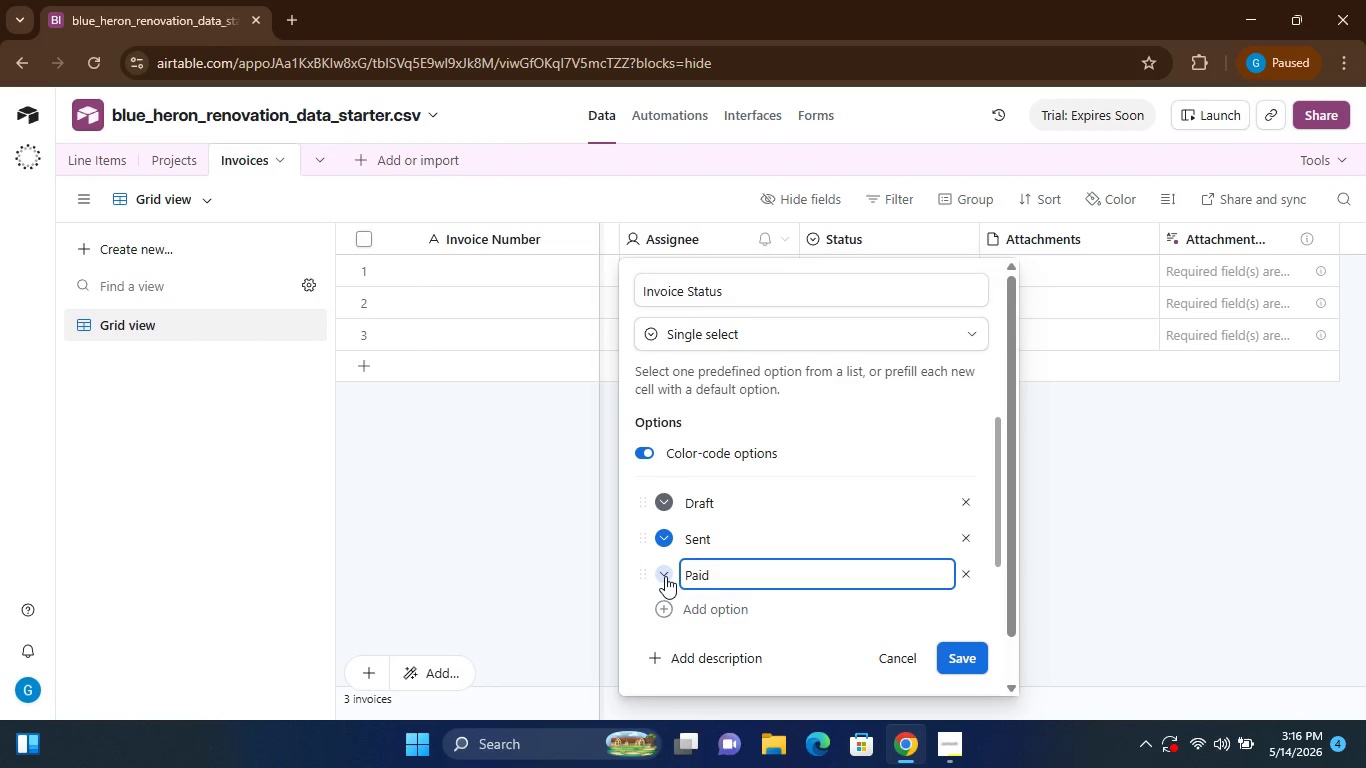 
left_click([664, 573])
 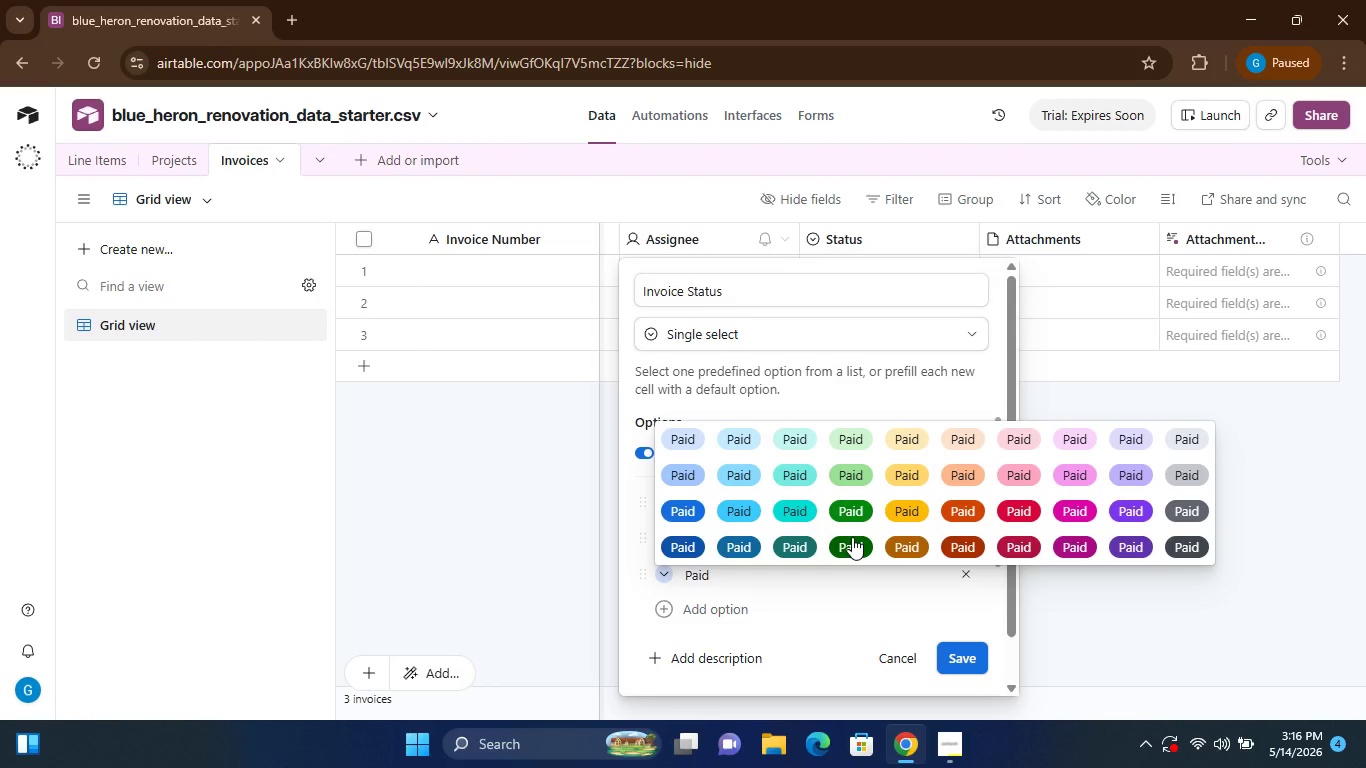 
left_click([852, 540])
 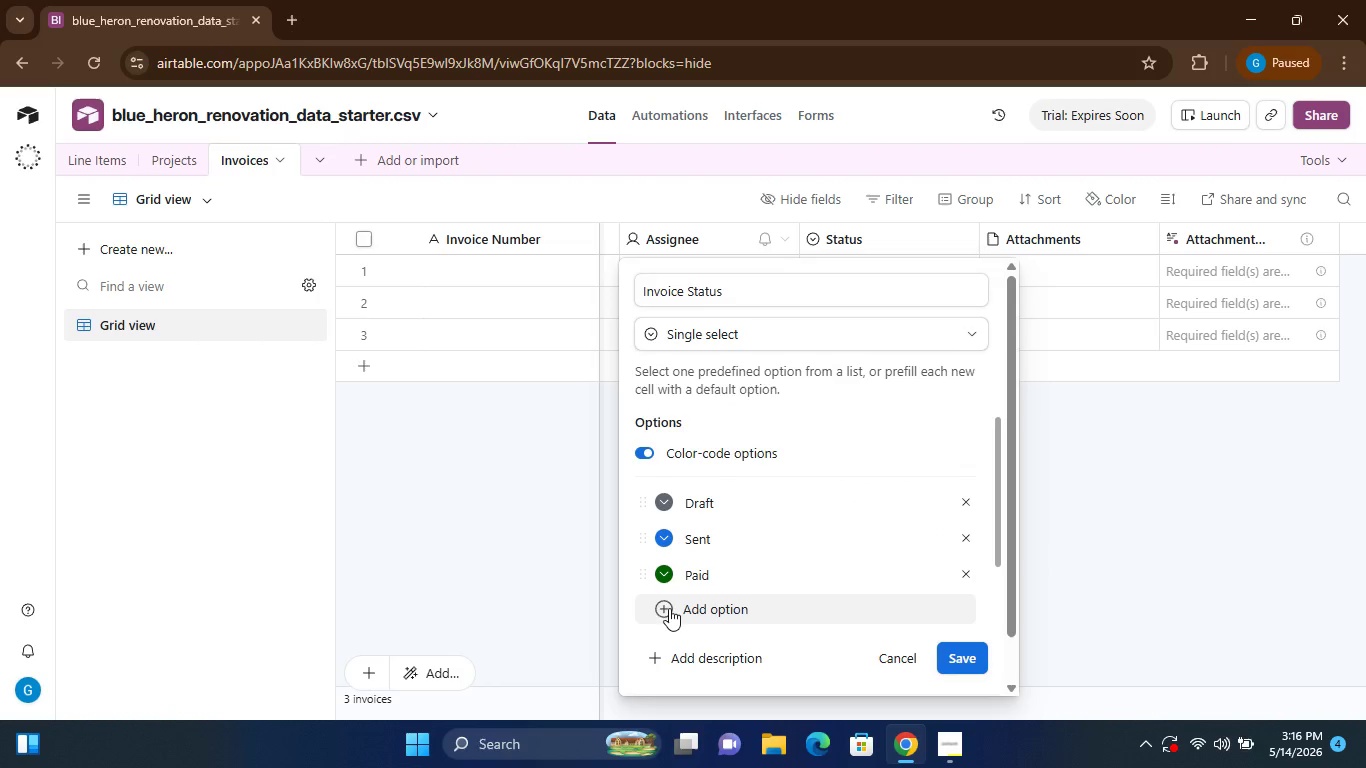 
left_click([668, 607])
 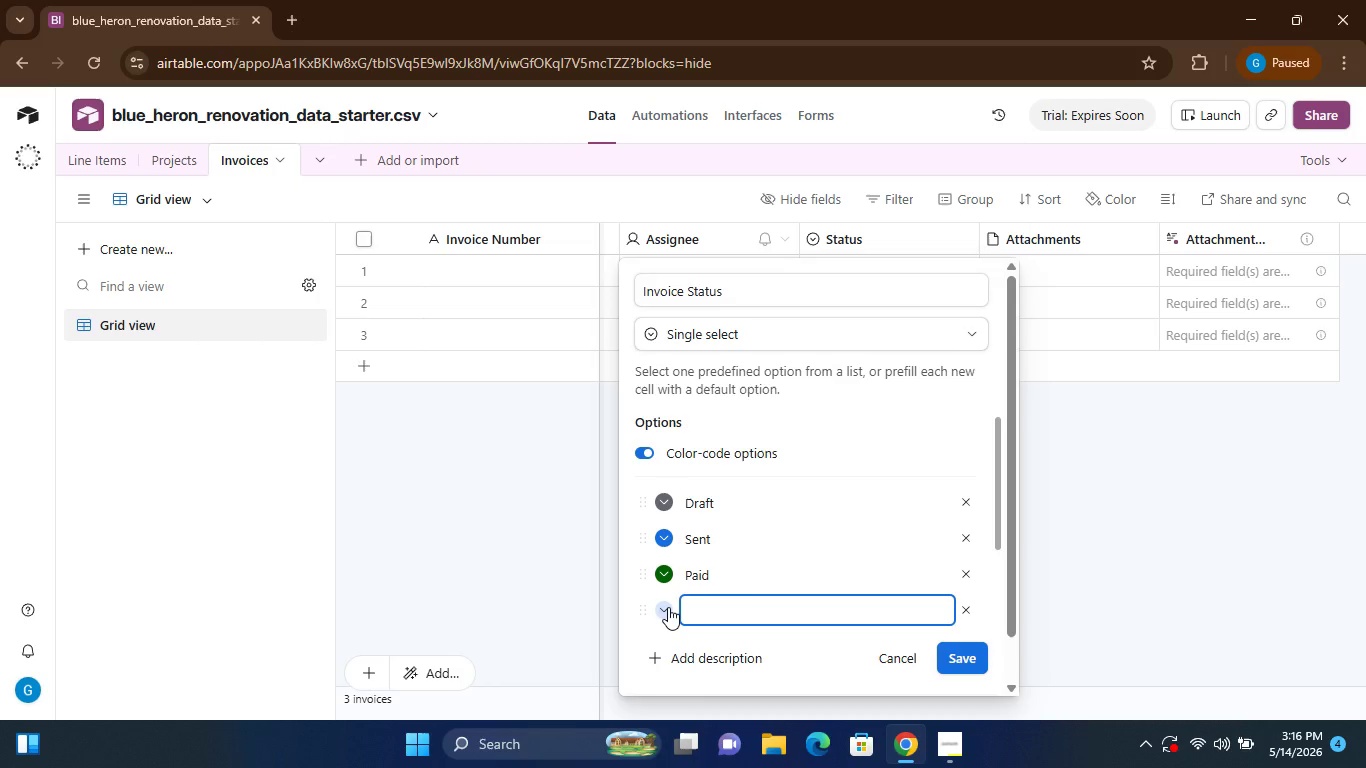 
type(Overdue)
 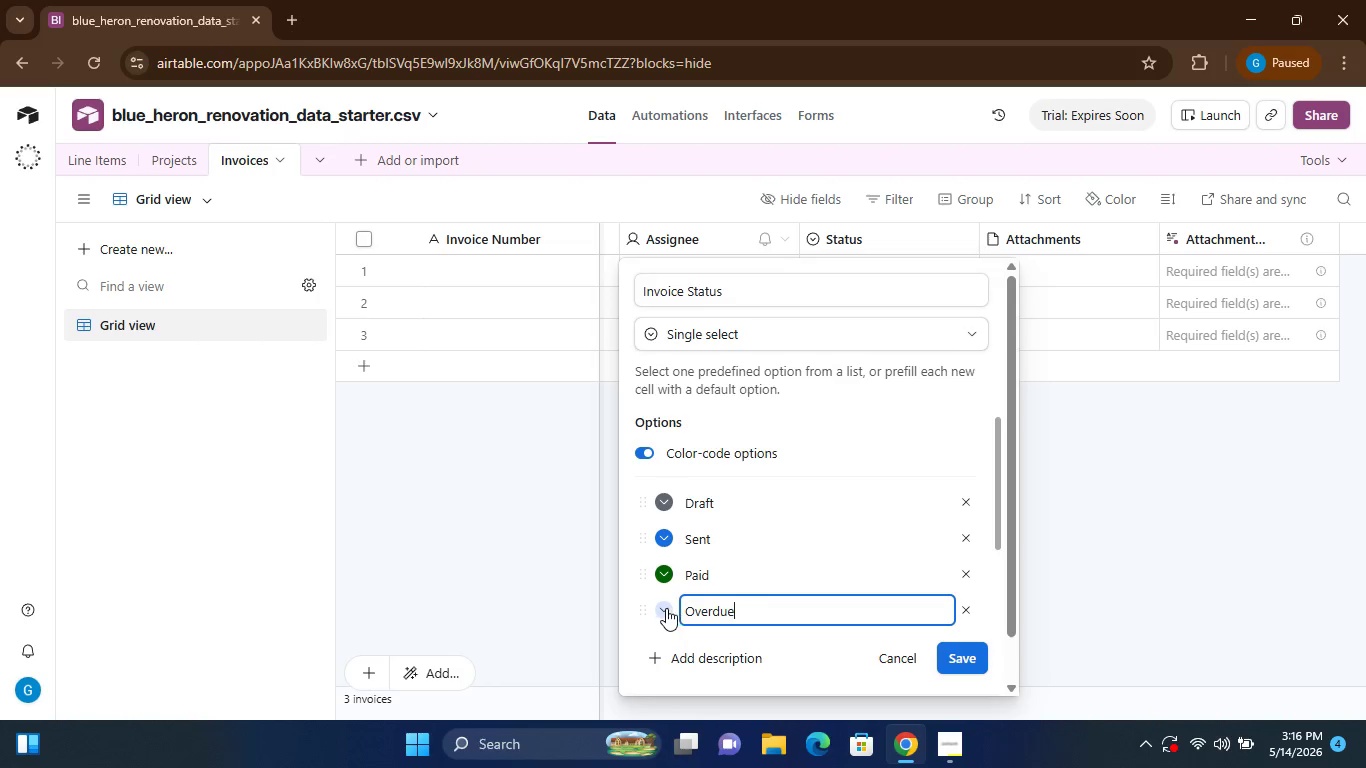 
left_click([666, 607])
 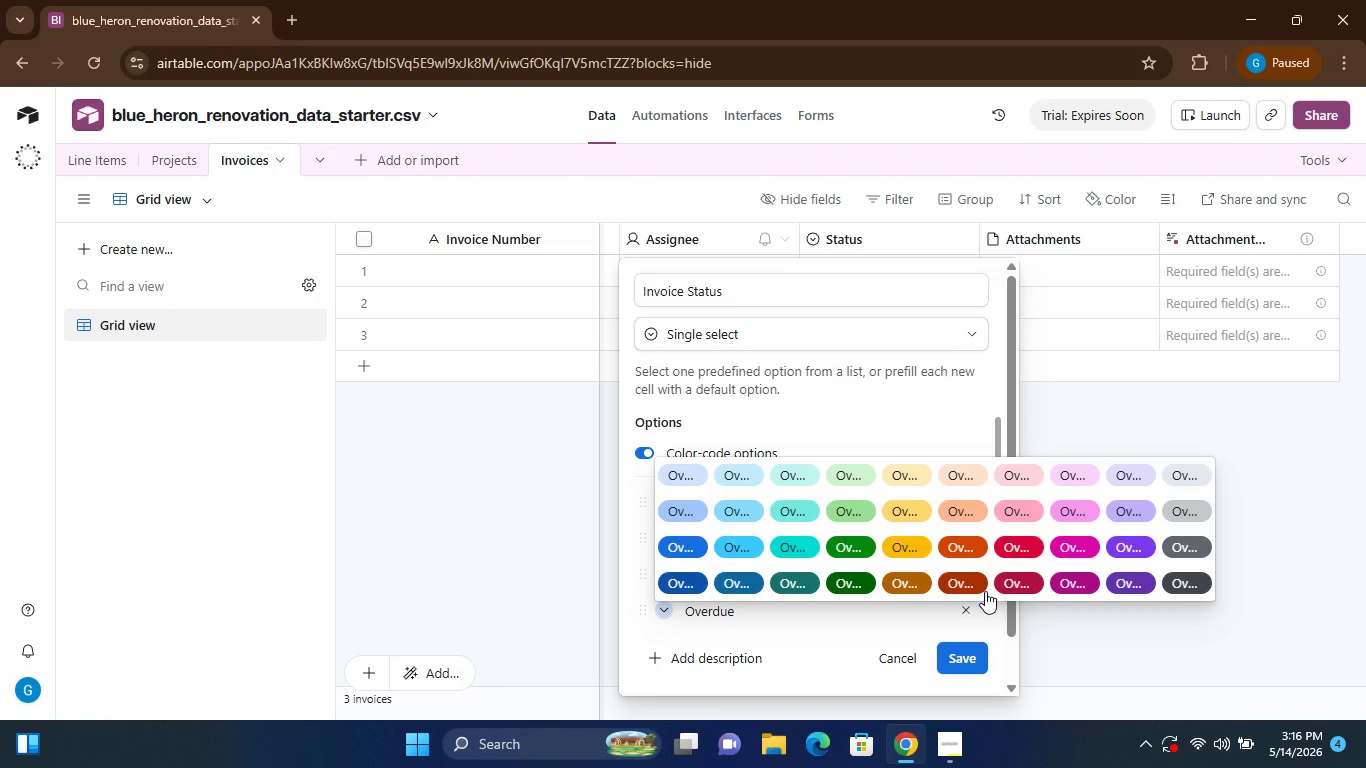 
left_click([965, 584])
 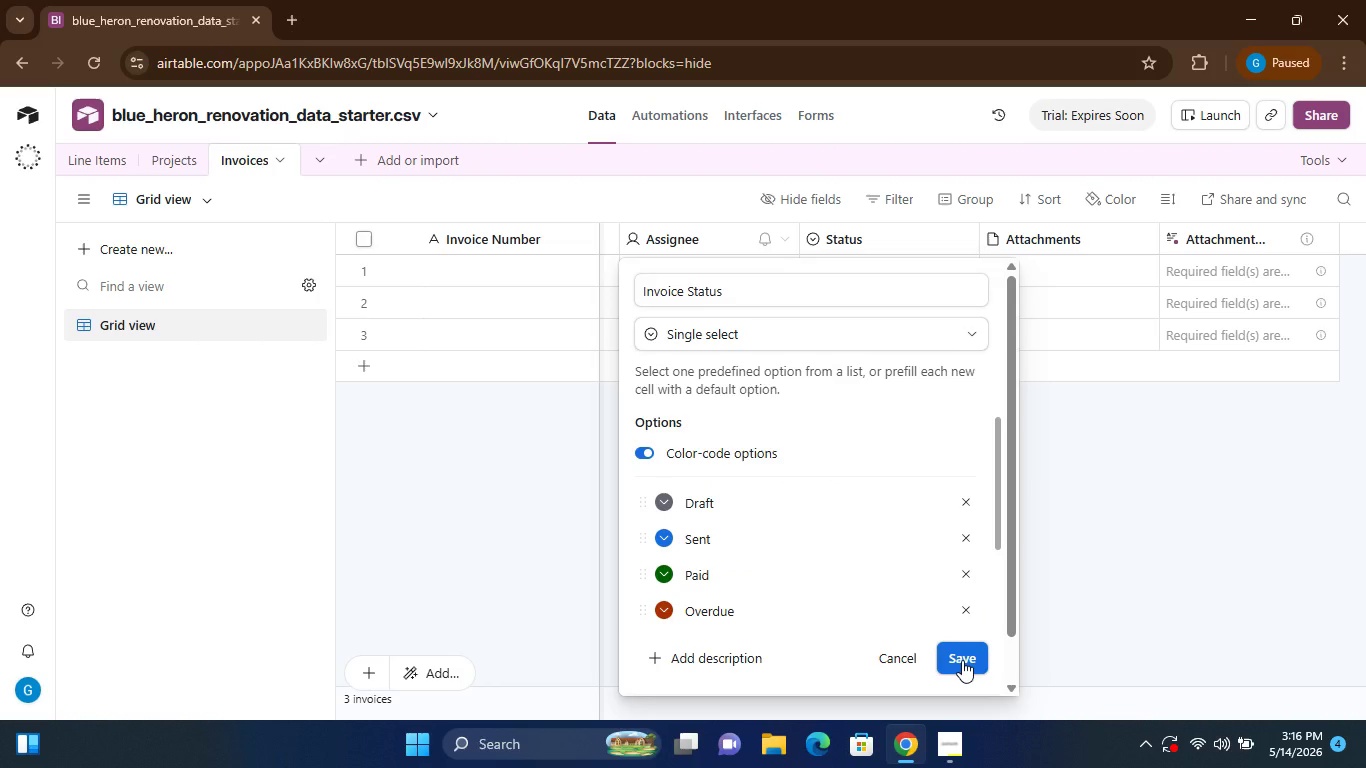 
wait(5.5)
 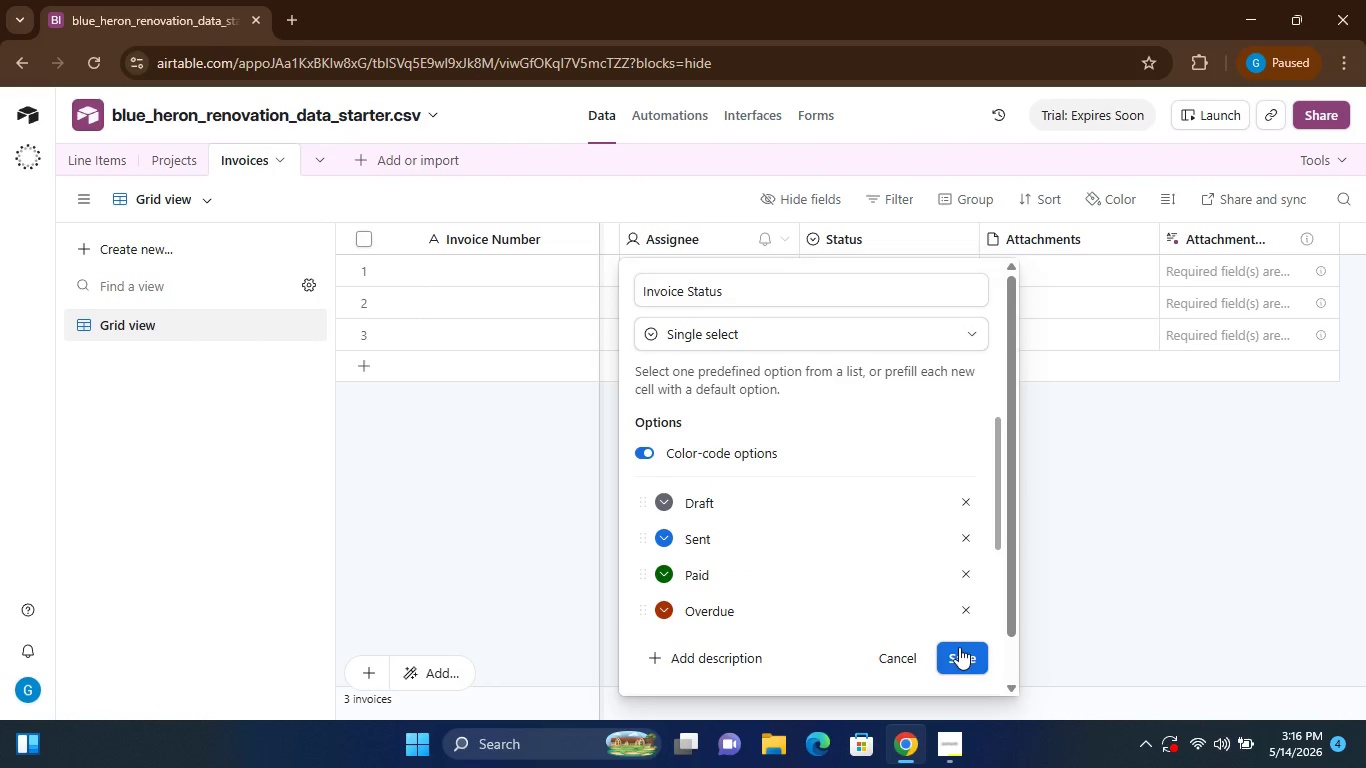 
left_click([962, 660])
 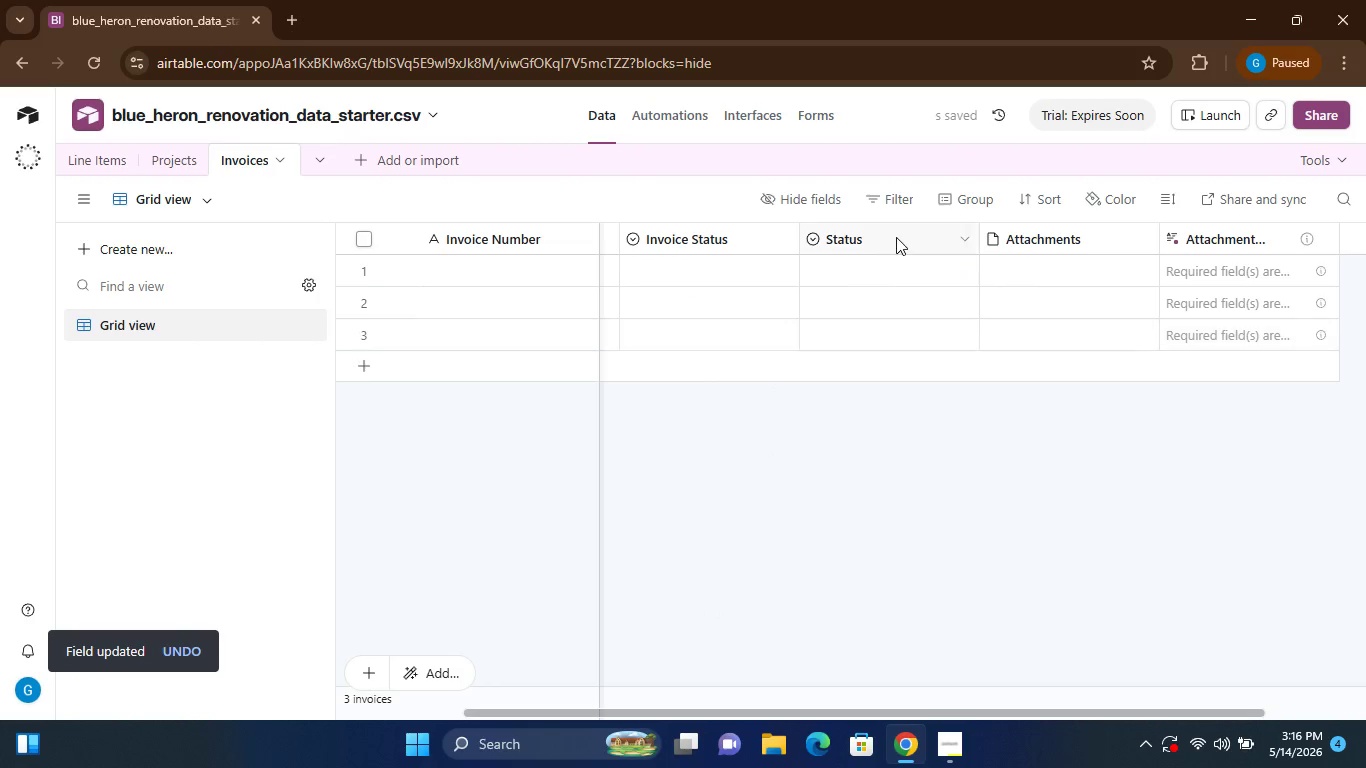 
wait(6.91)
 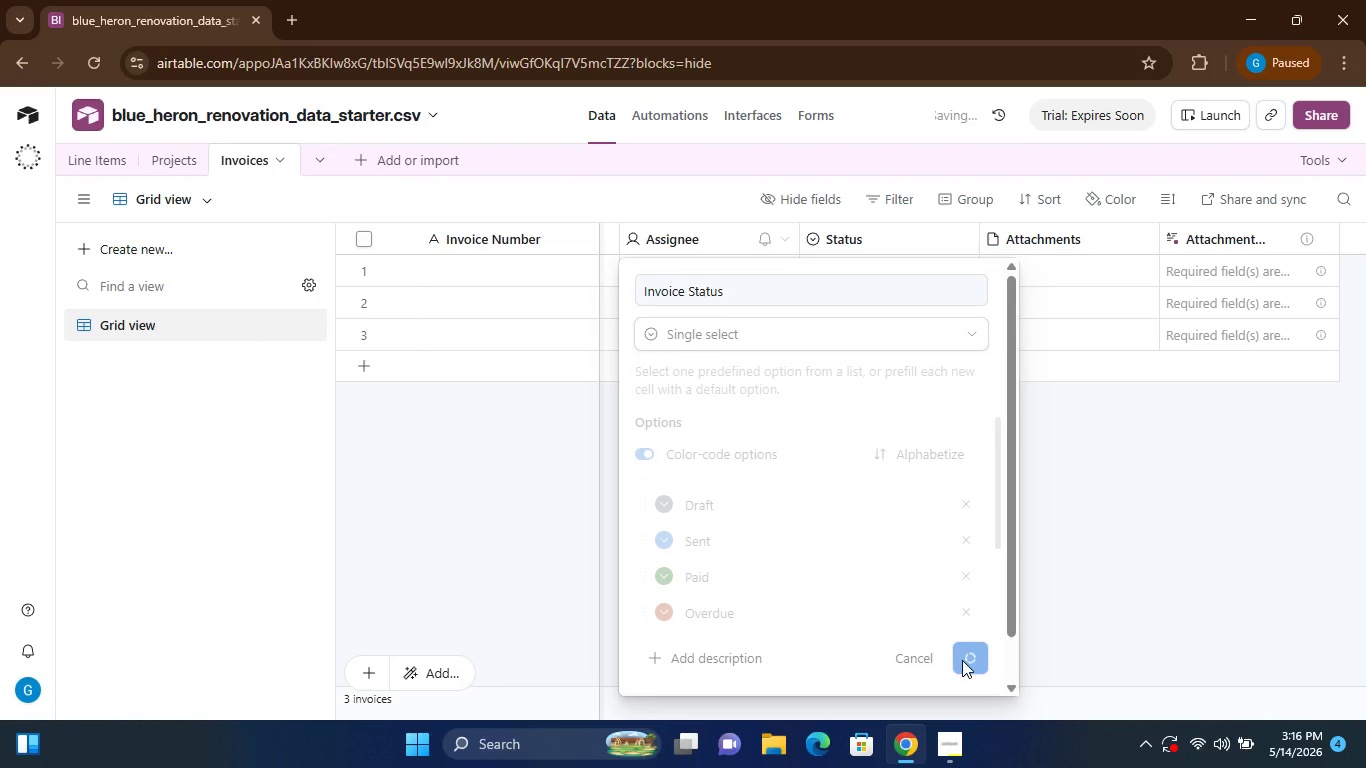 
left_click([961, 237])
 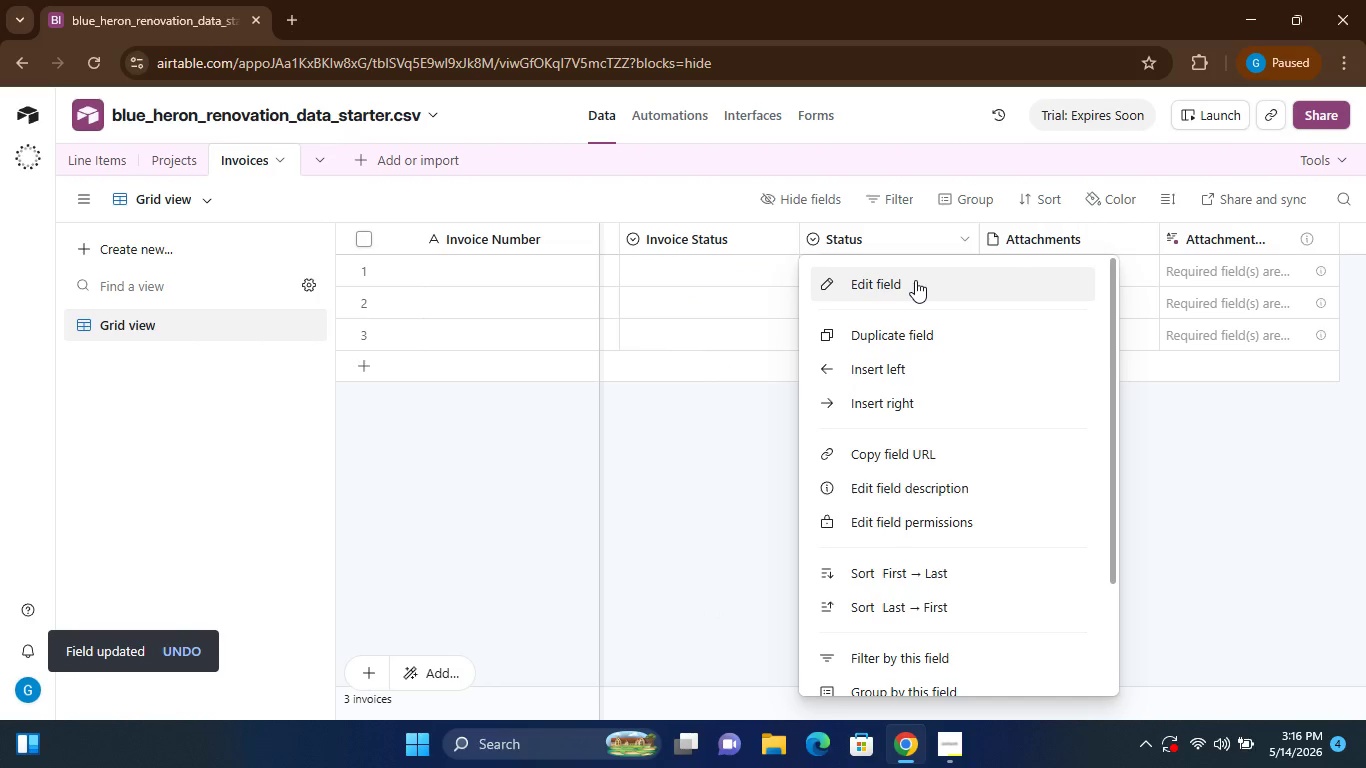 
left_click([915, 280])
 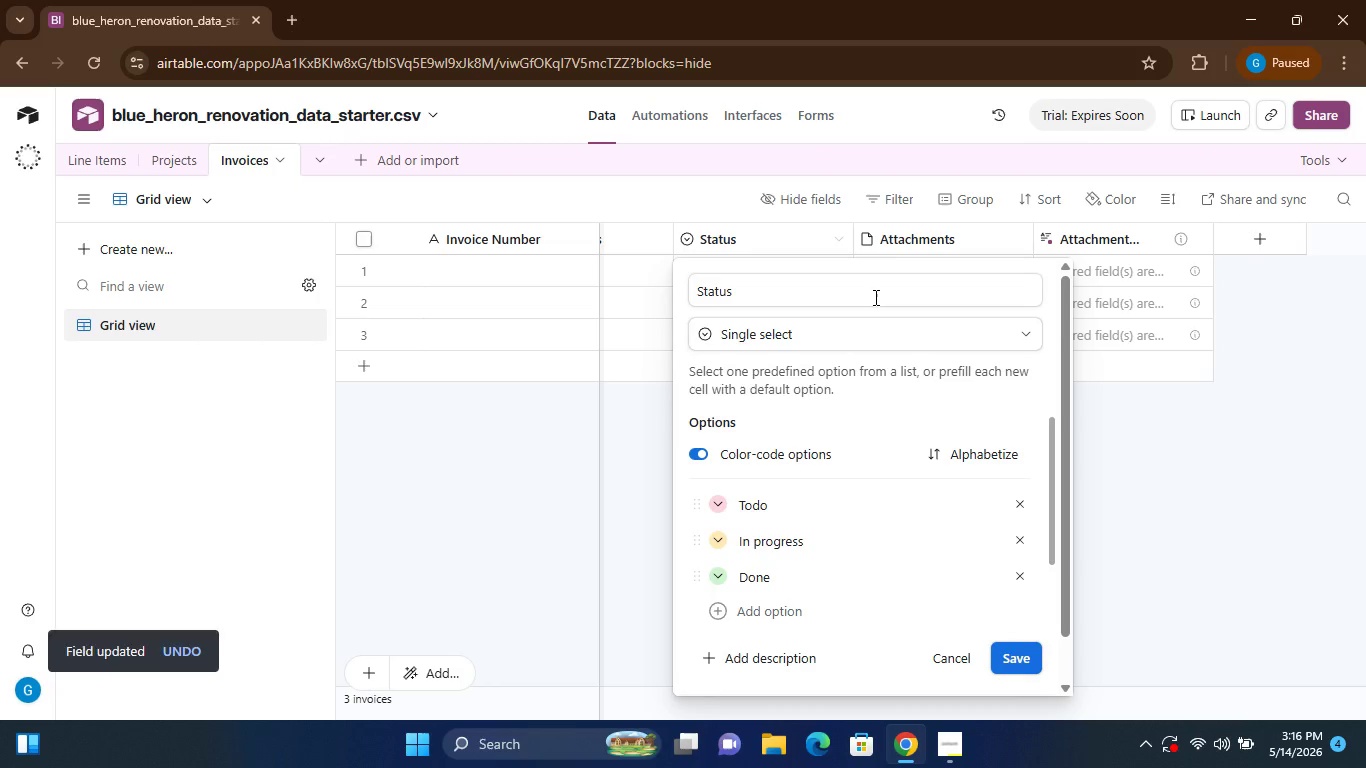 
double_click([874, 297])
 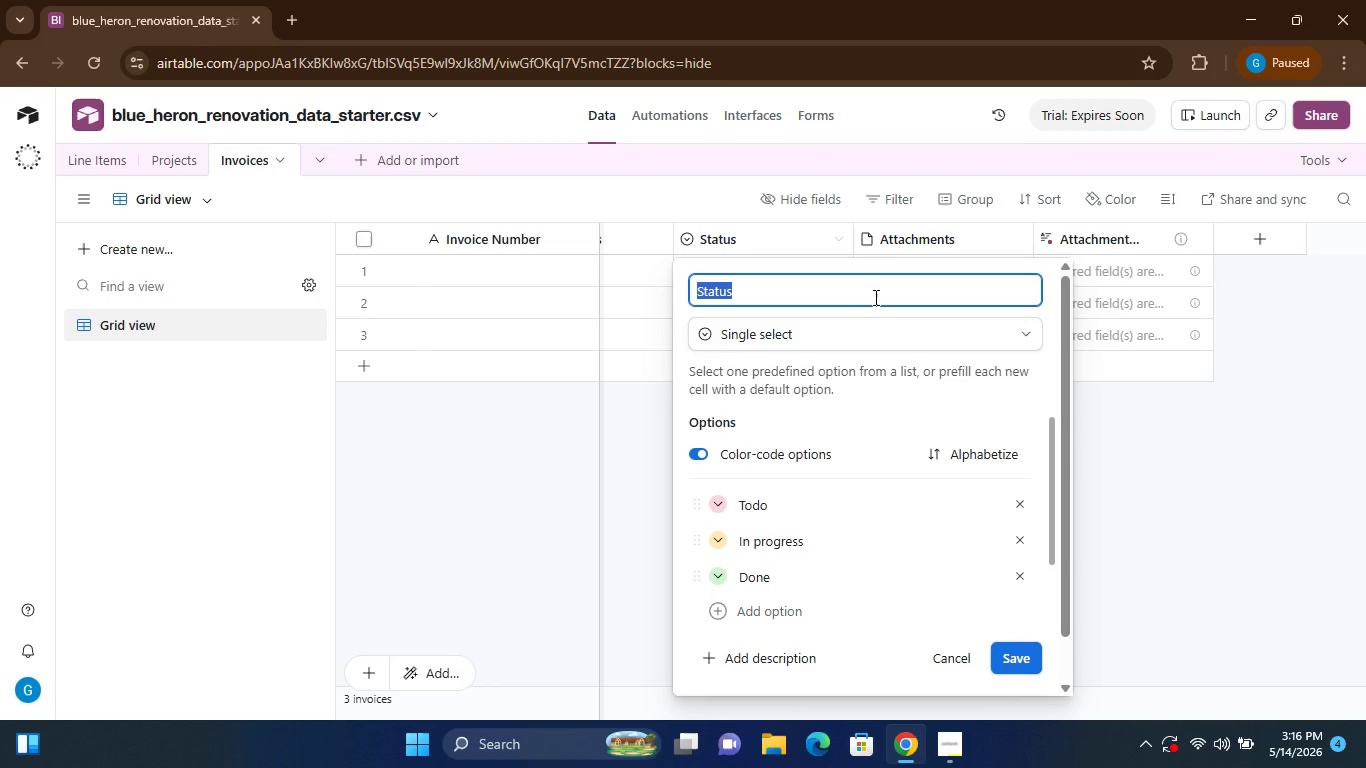 
triple_click([874, 297])
 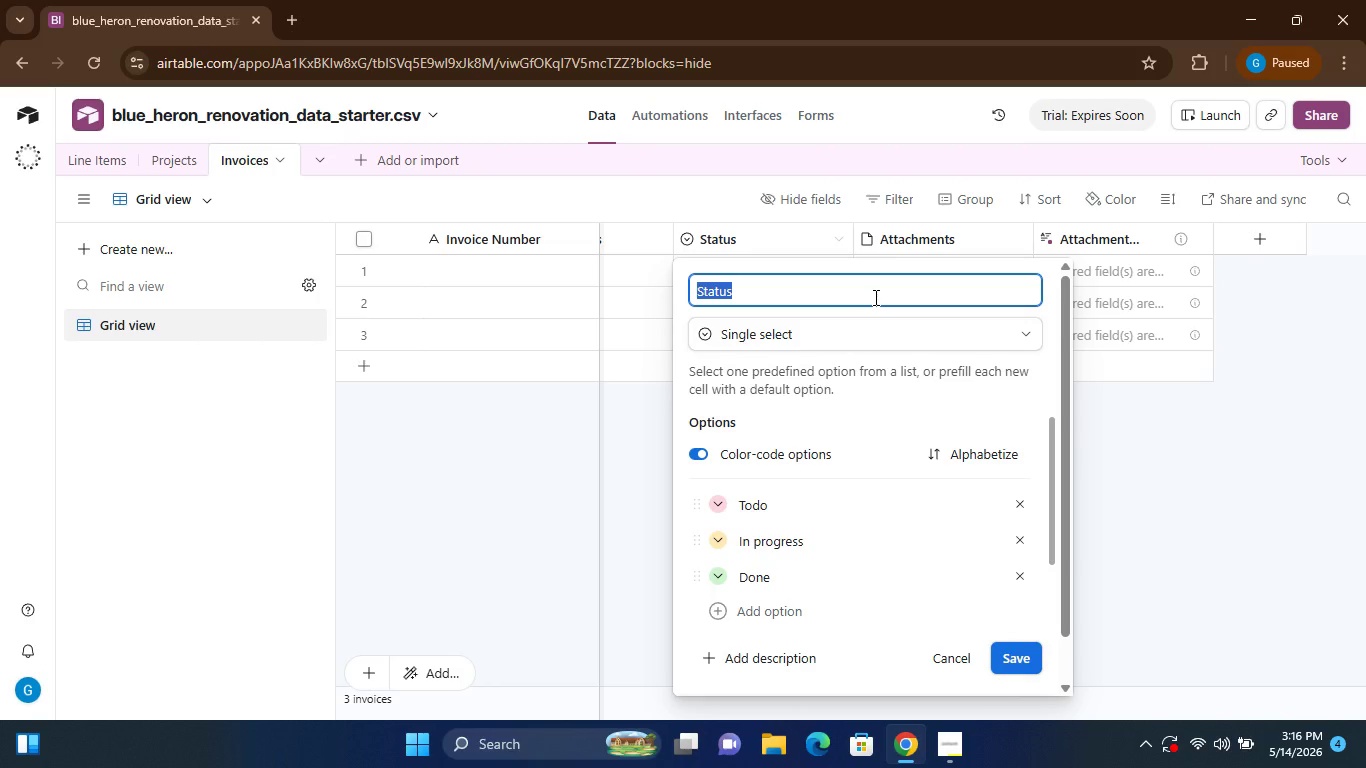 
type(Linked Project)
 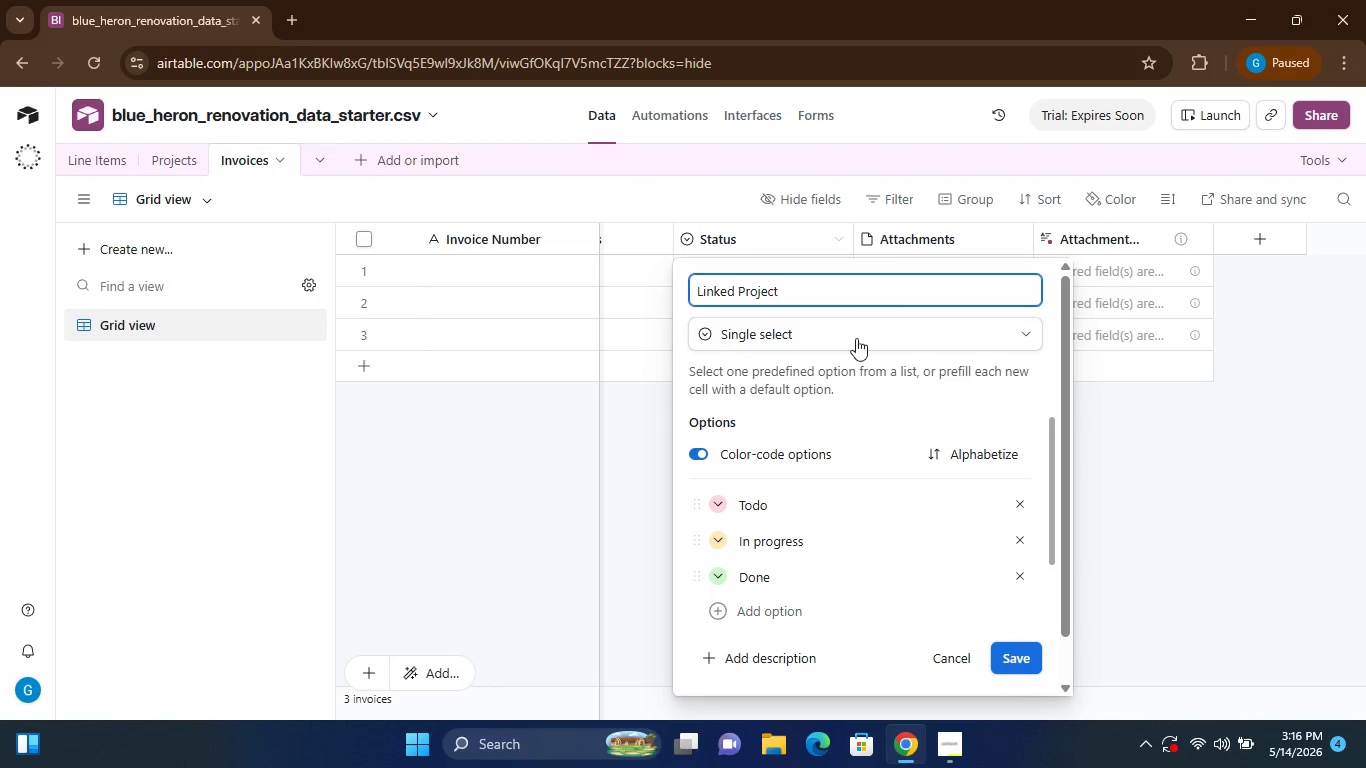 
left_click([809, 331])
 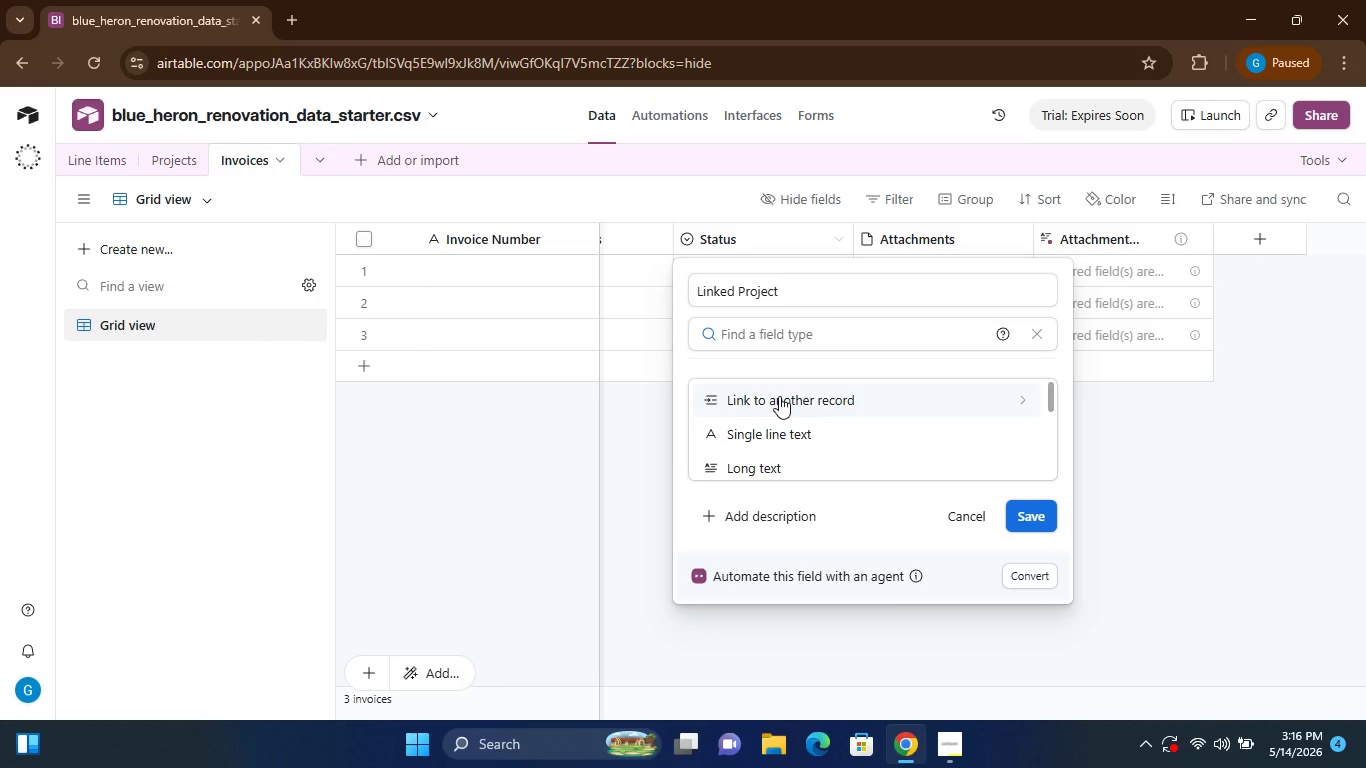 
left_click([779, 396])
 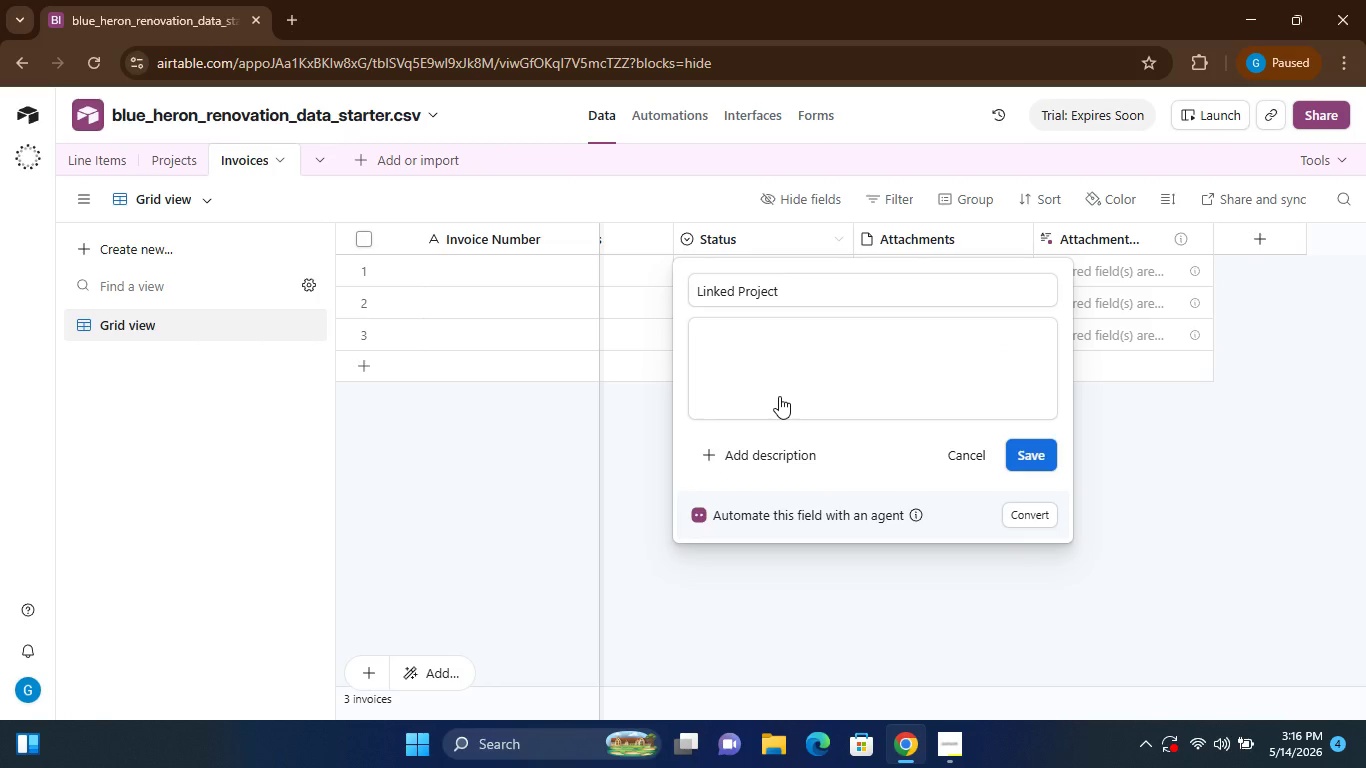 
mouse_move([767, 385])
 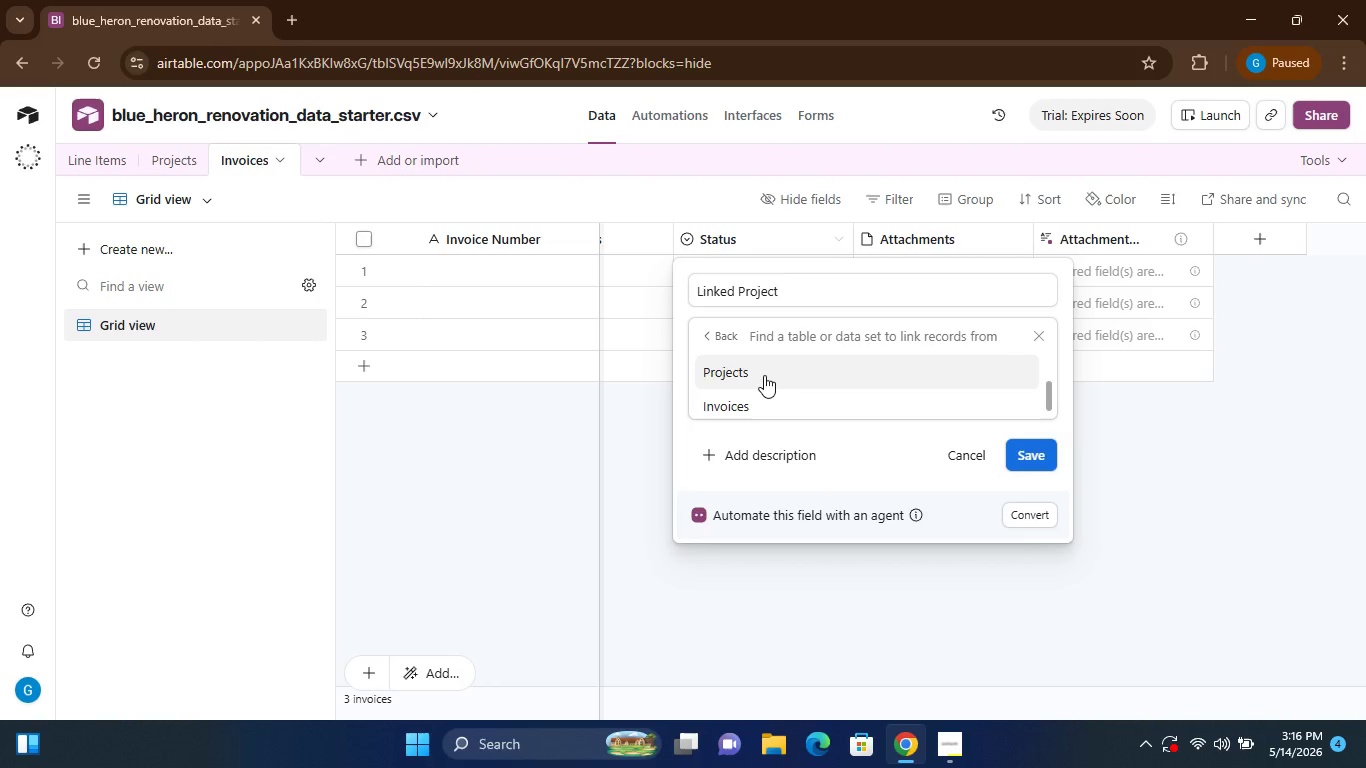 
left_click([764, 375])
 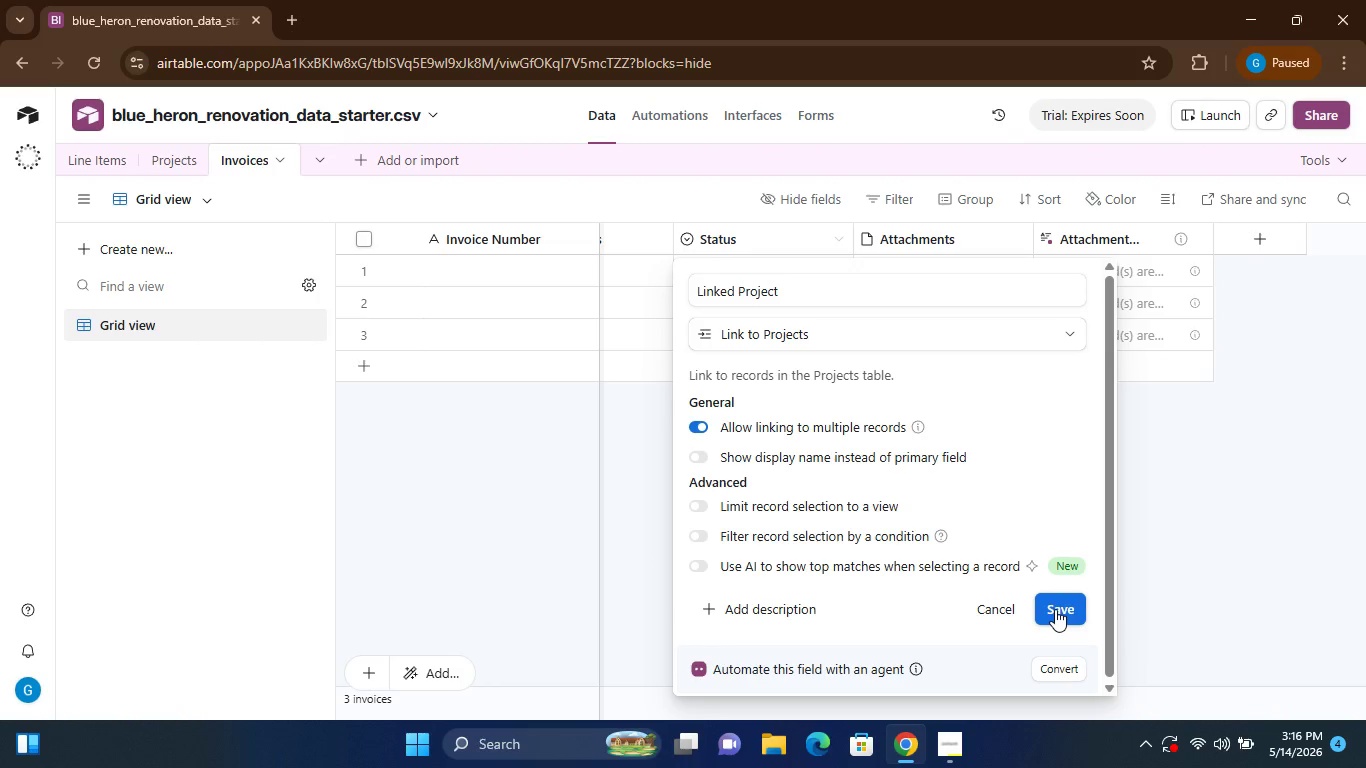 
left_click([1055, 609])
 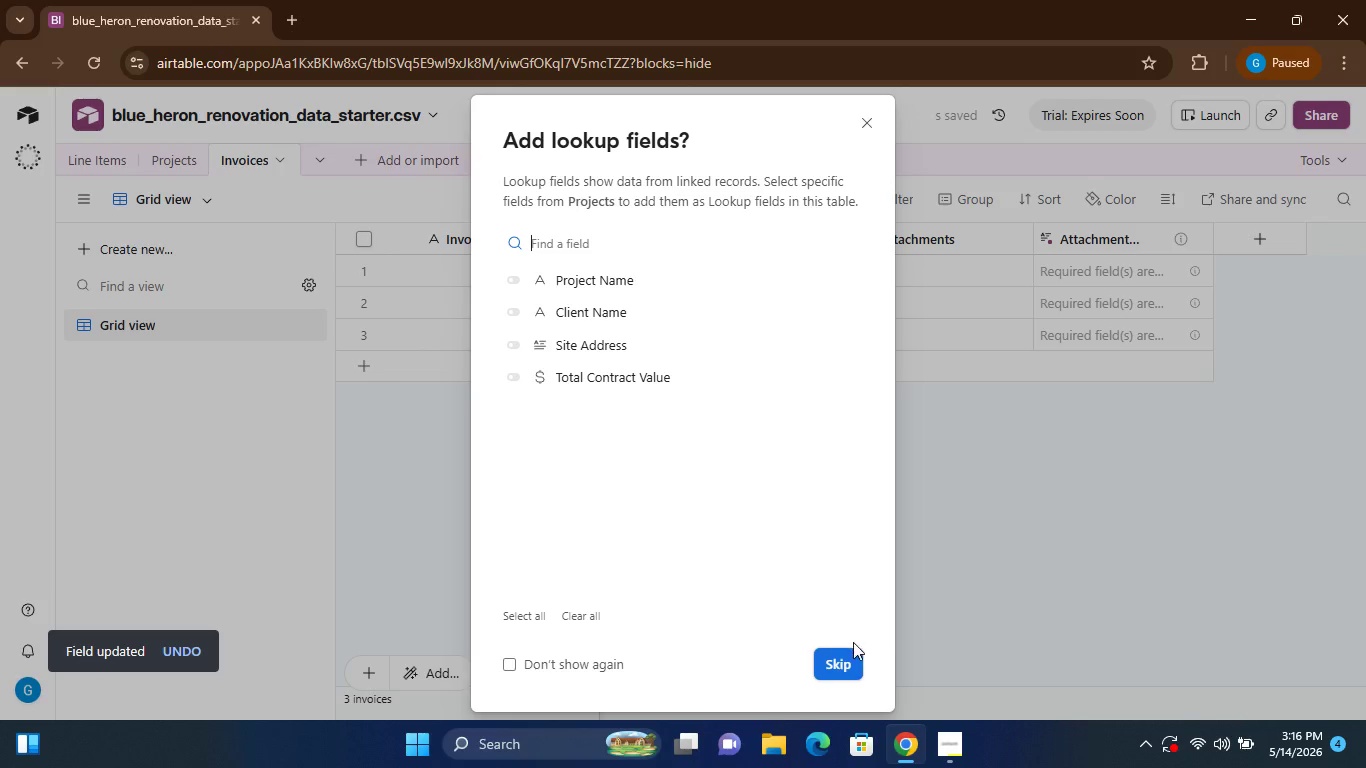 
left_click([837, 659])
 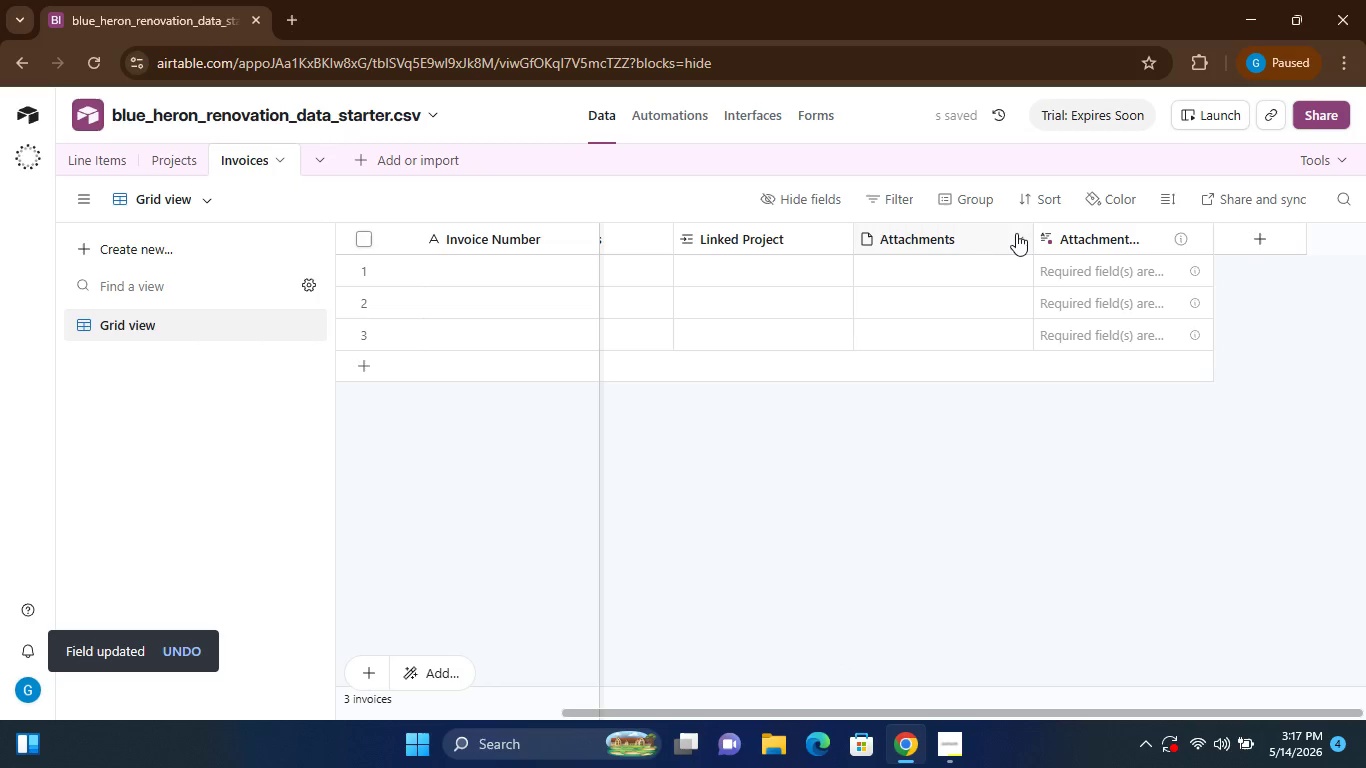 
left_click([1018, 233])
 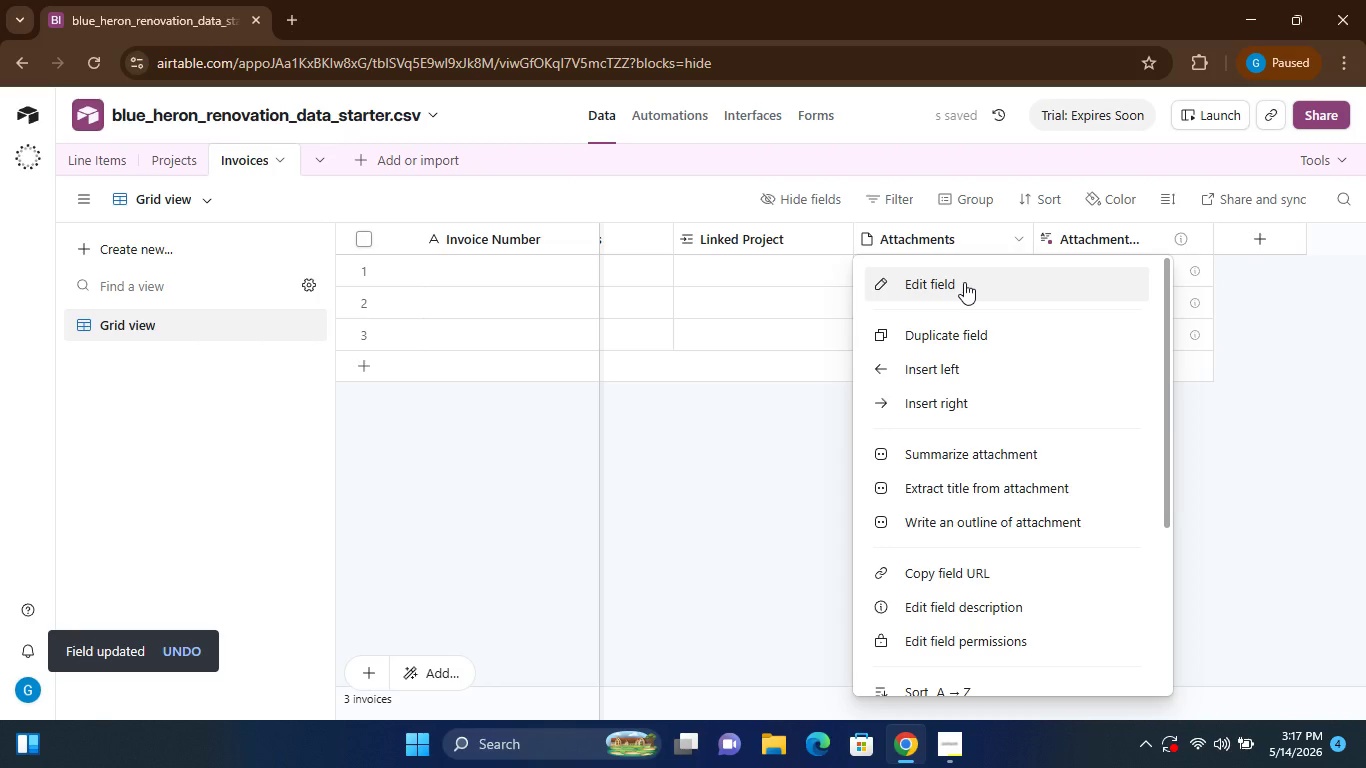 
left_click([964, 282])
 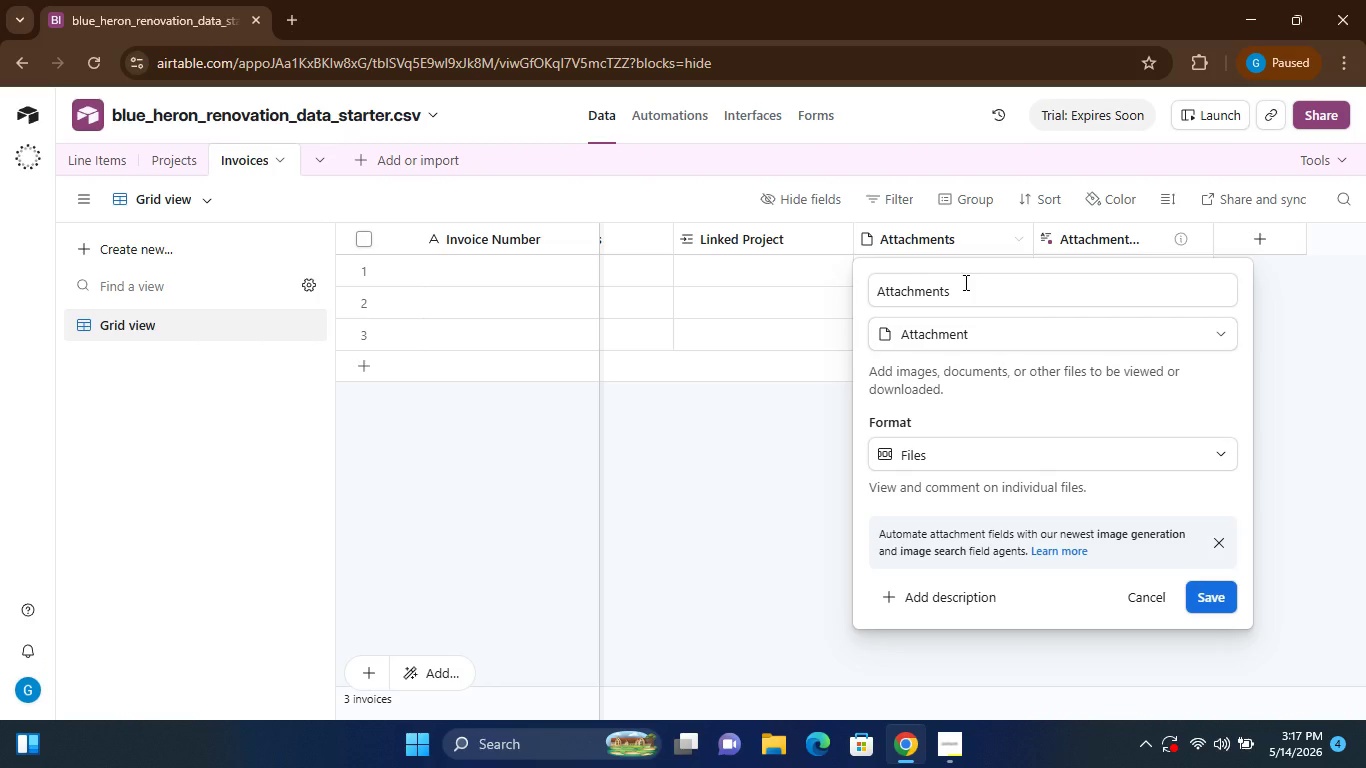 
wait(7.12)
 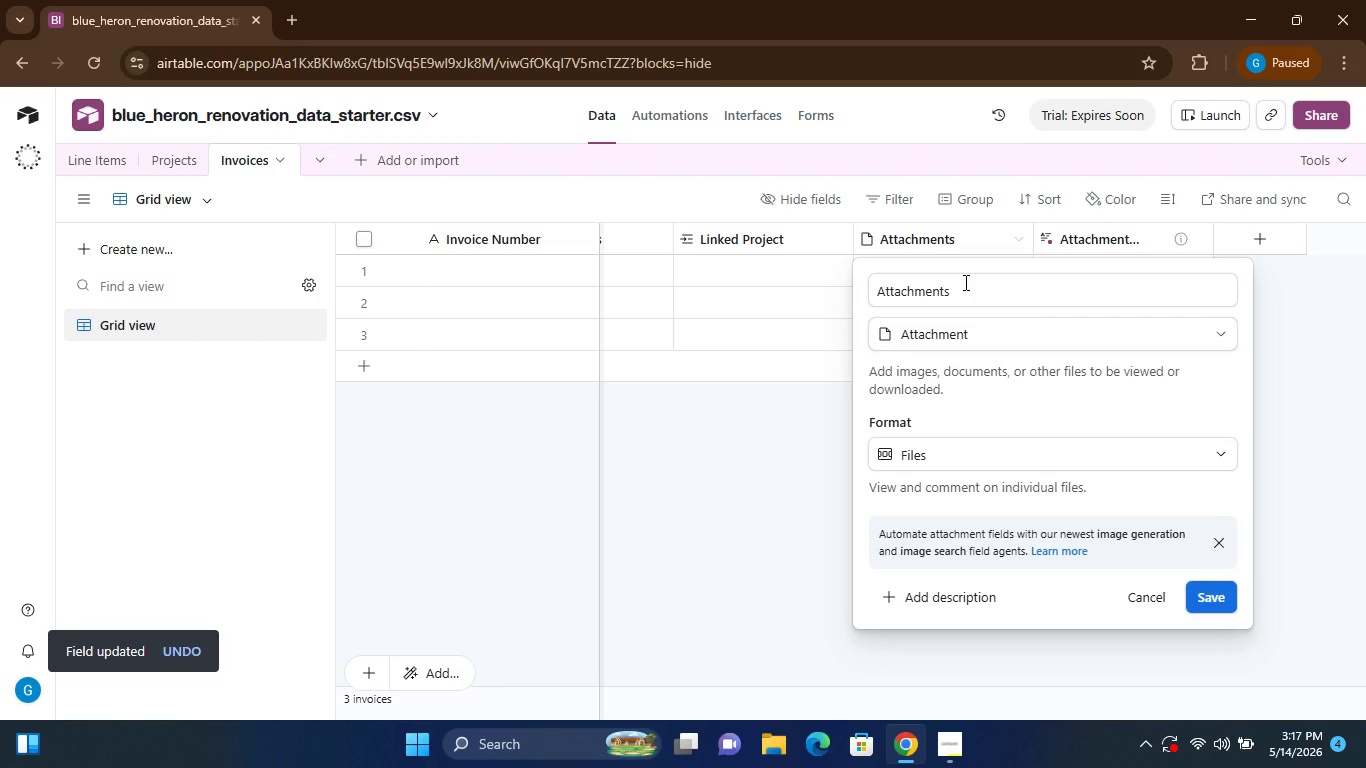 
double_click([953, 290])
 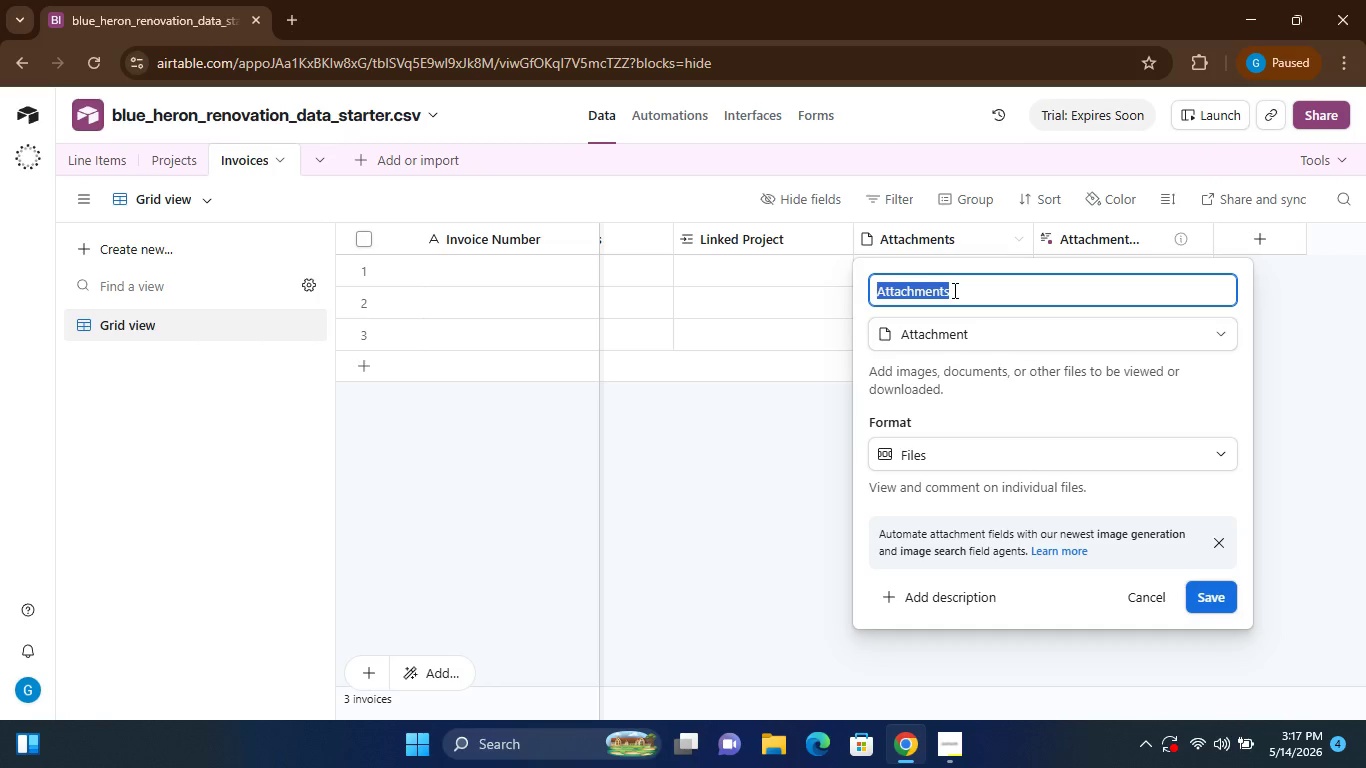 
triple_click([953, 290])
 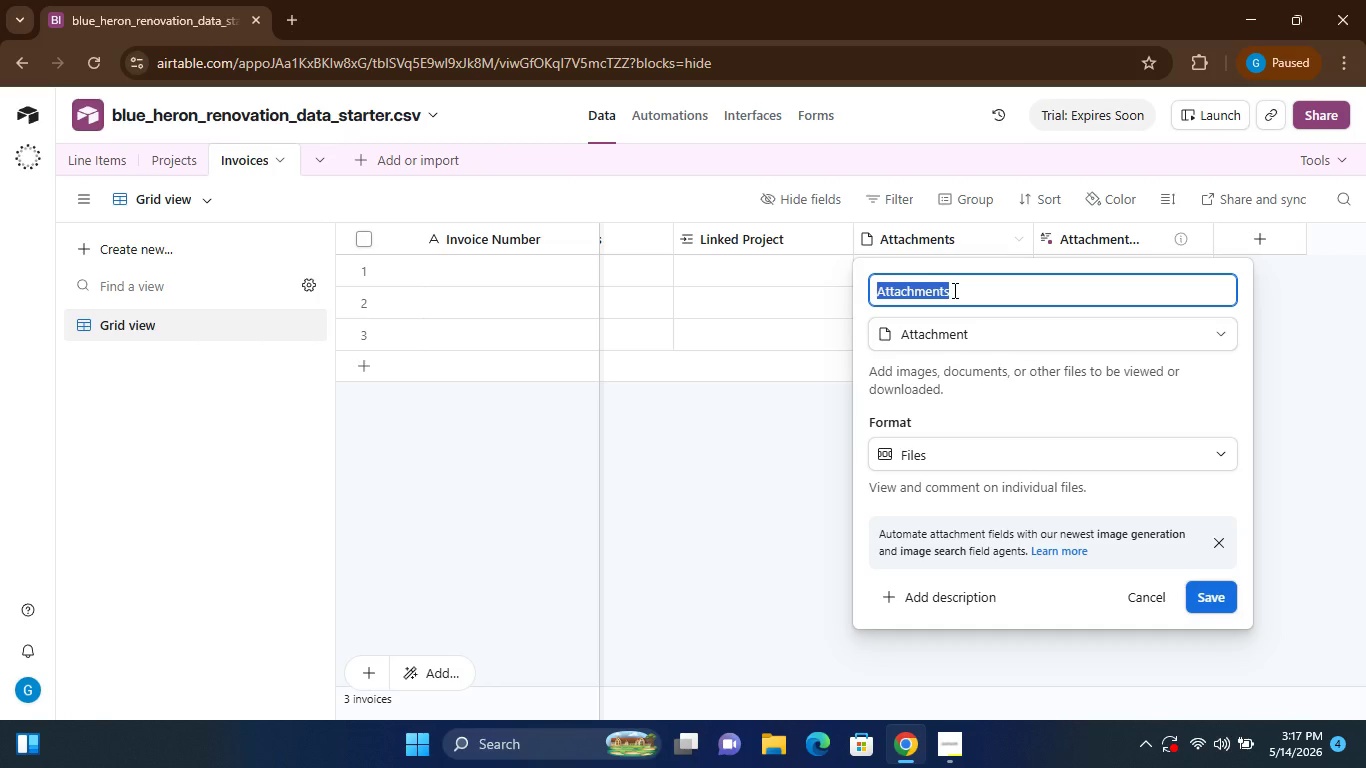 
type(Payment Terms)
 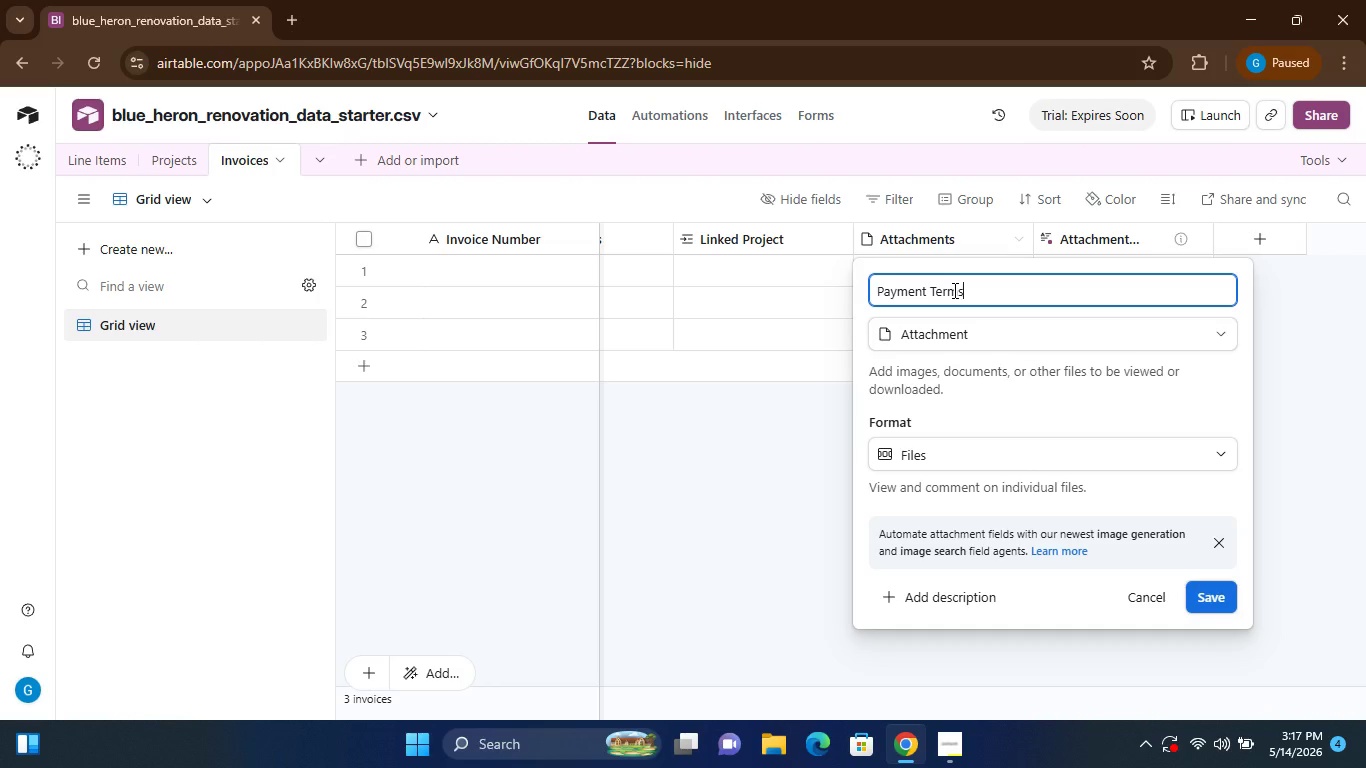 
left_click([1014, 342])
 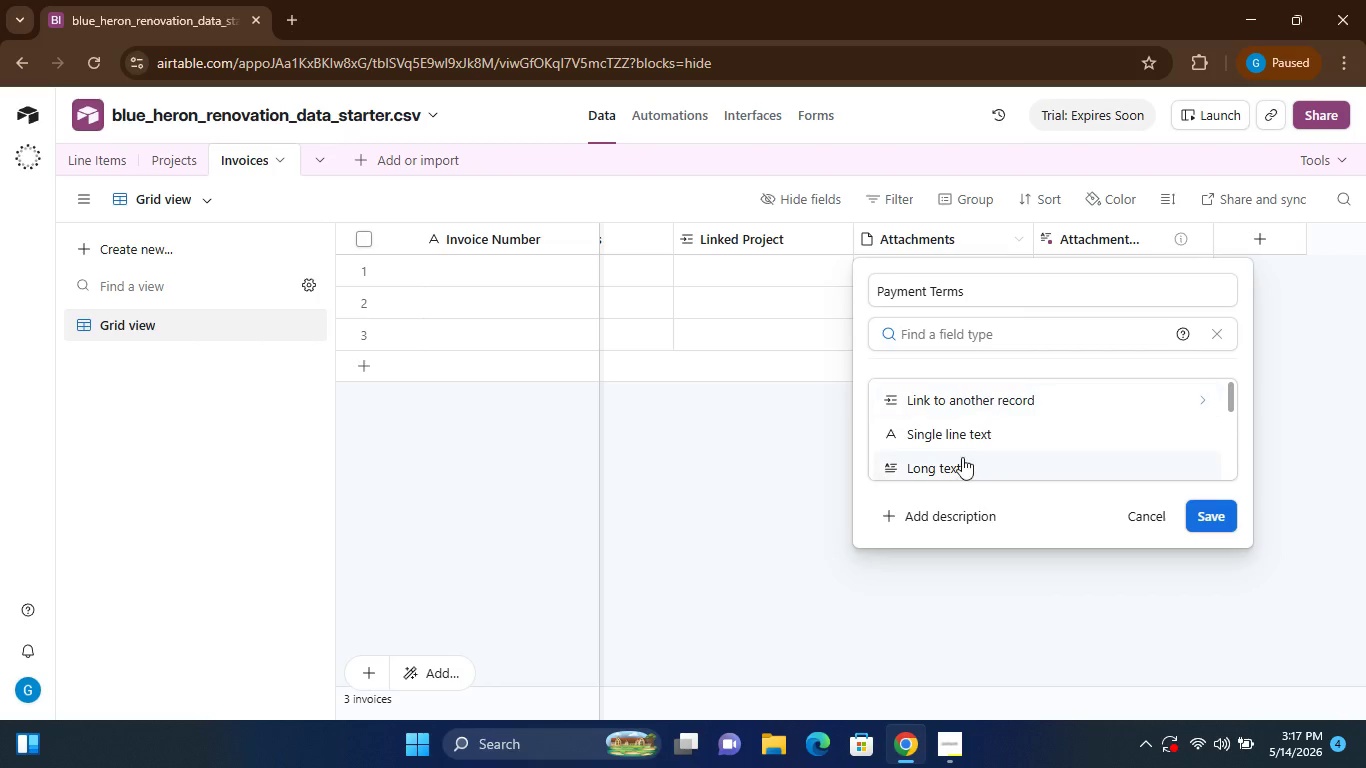 
left_click([960, 460])
 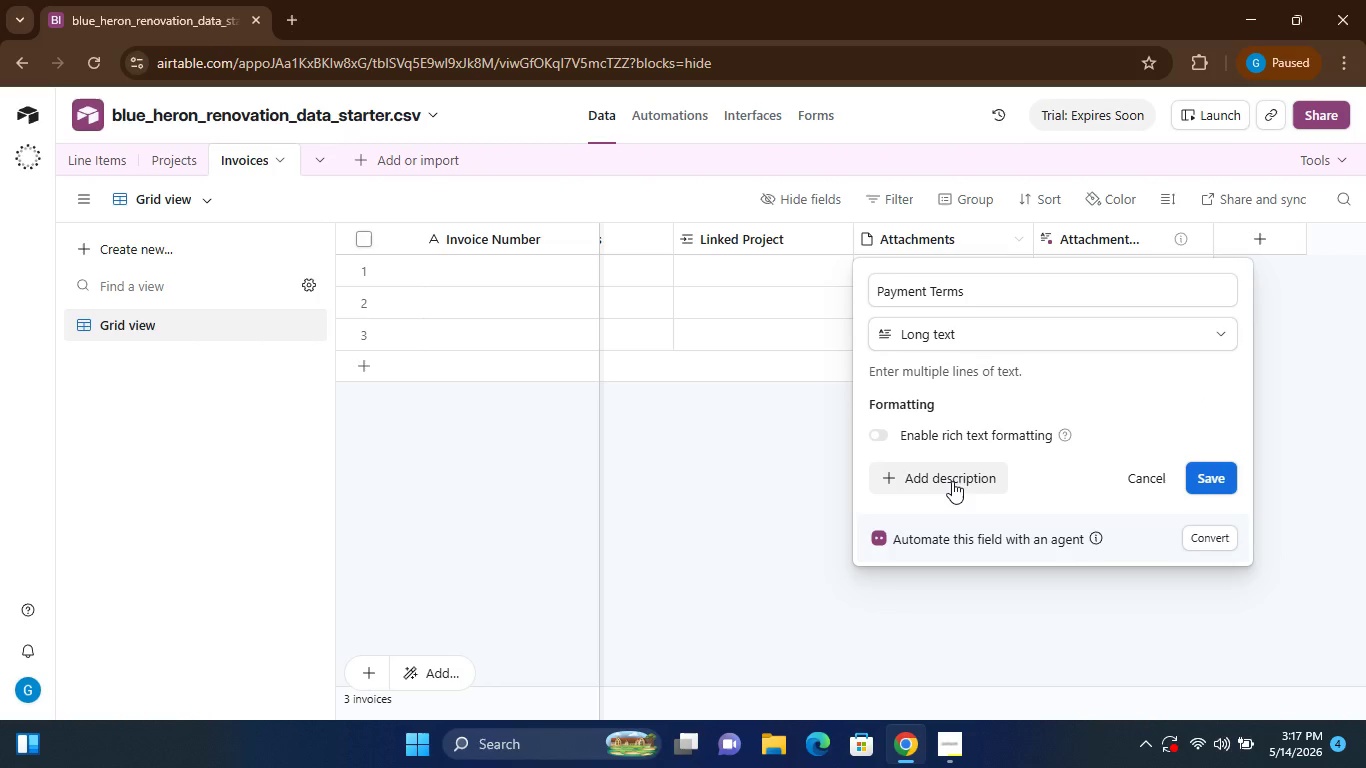 
wait(9.7)
 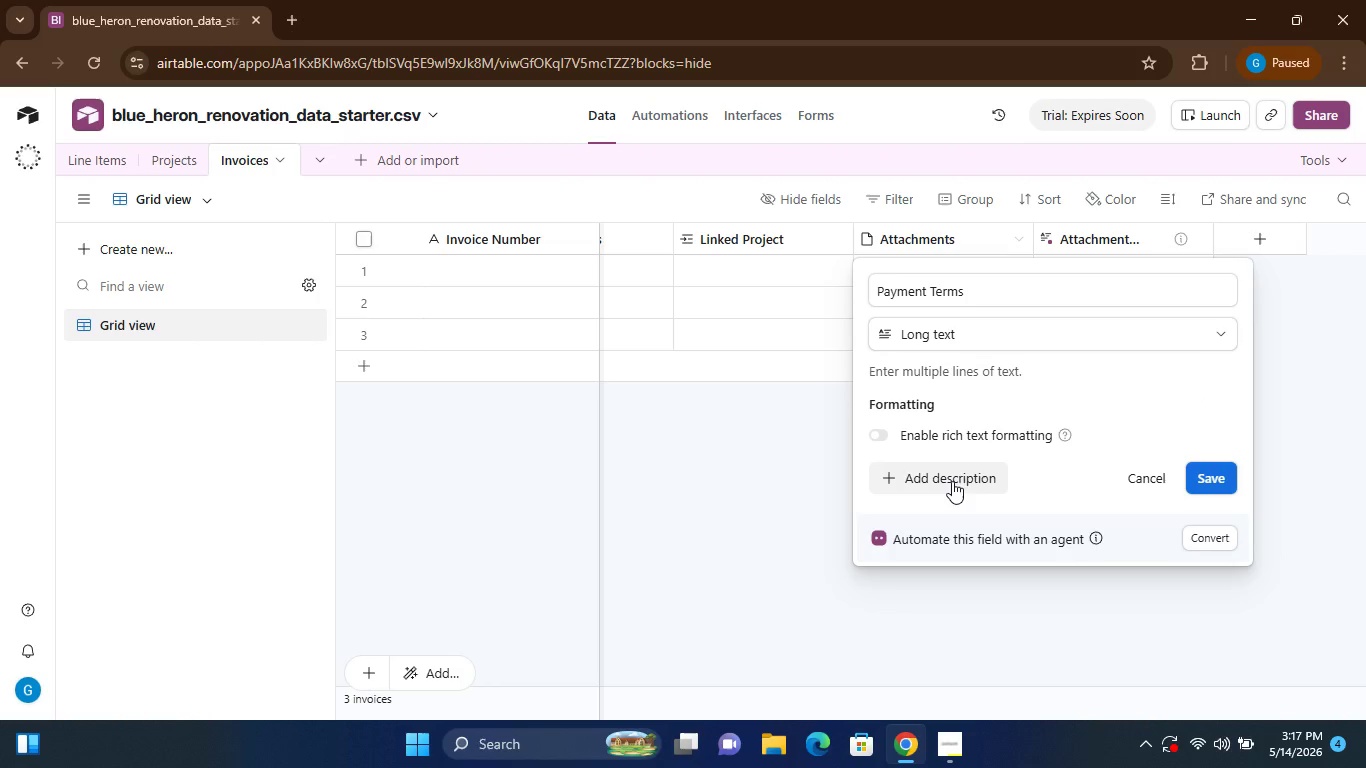 
left_click([931, 470])
 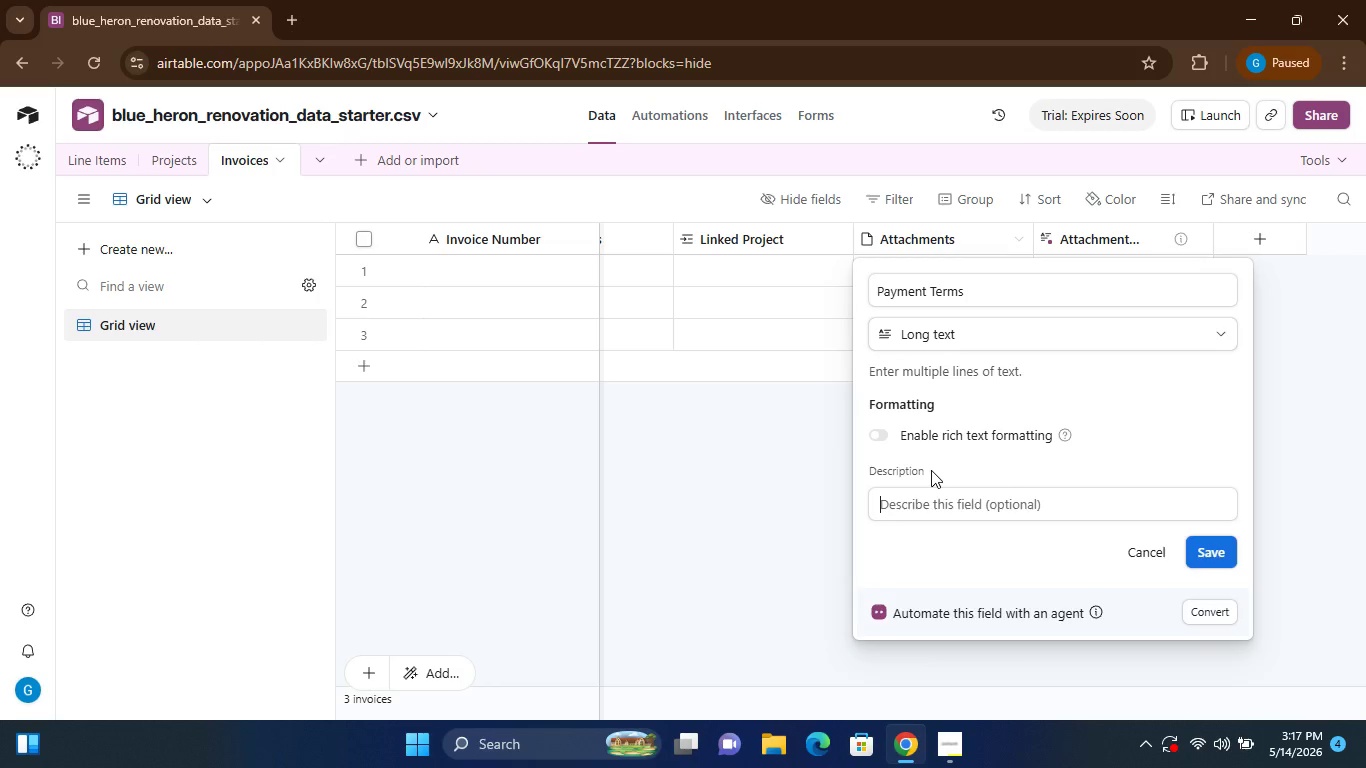 
type(Net 15 Days)
 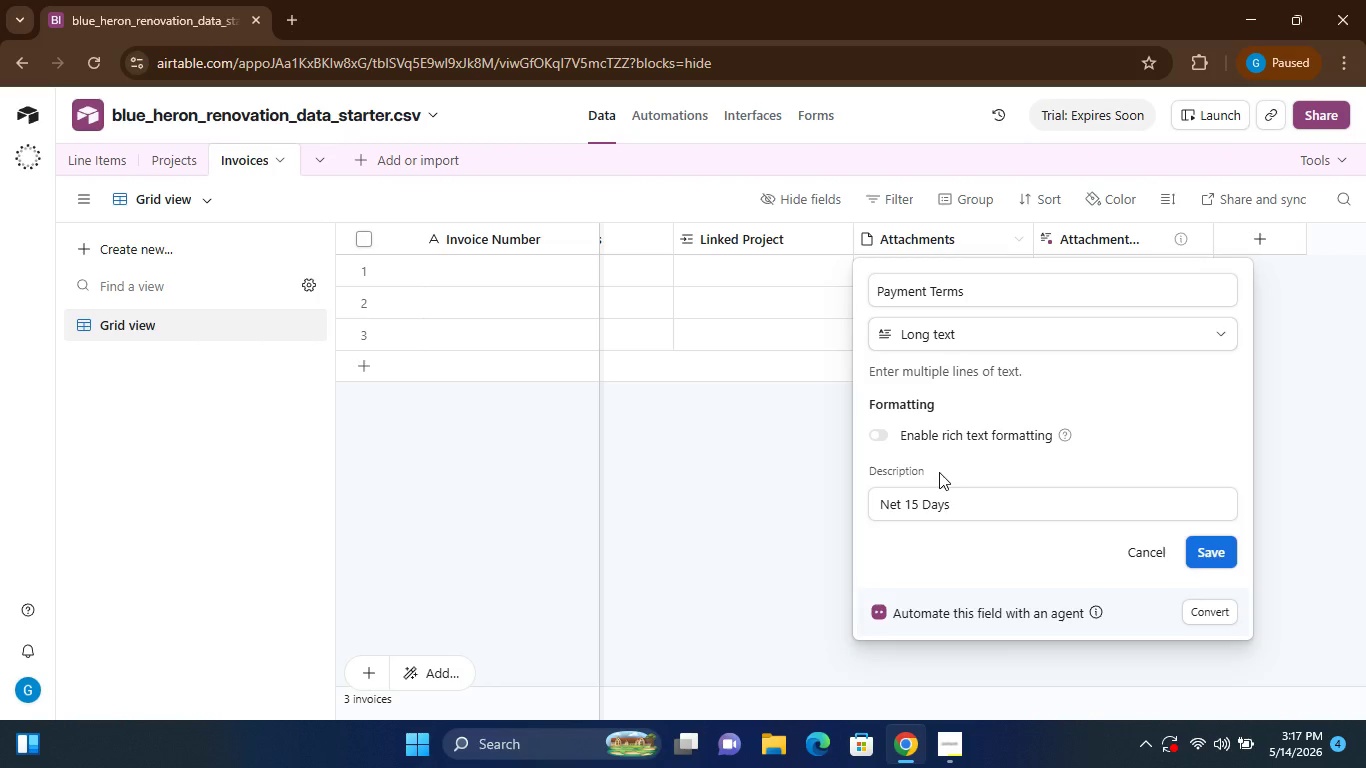 
left_click([1210, 548])
 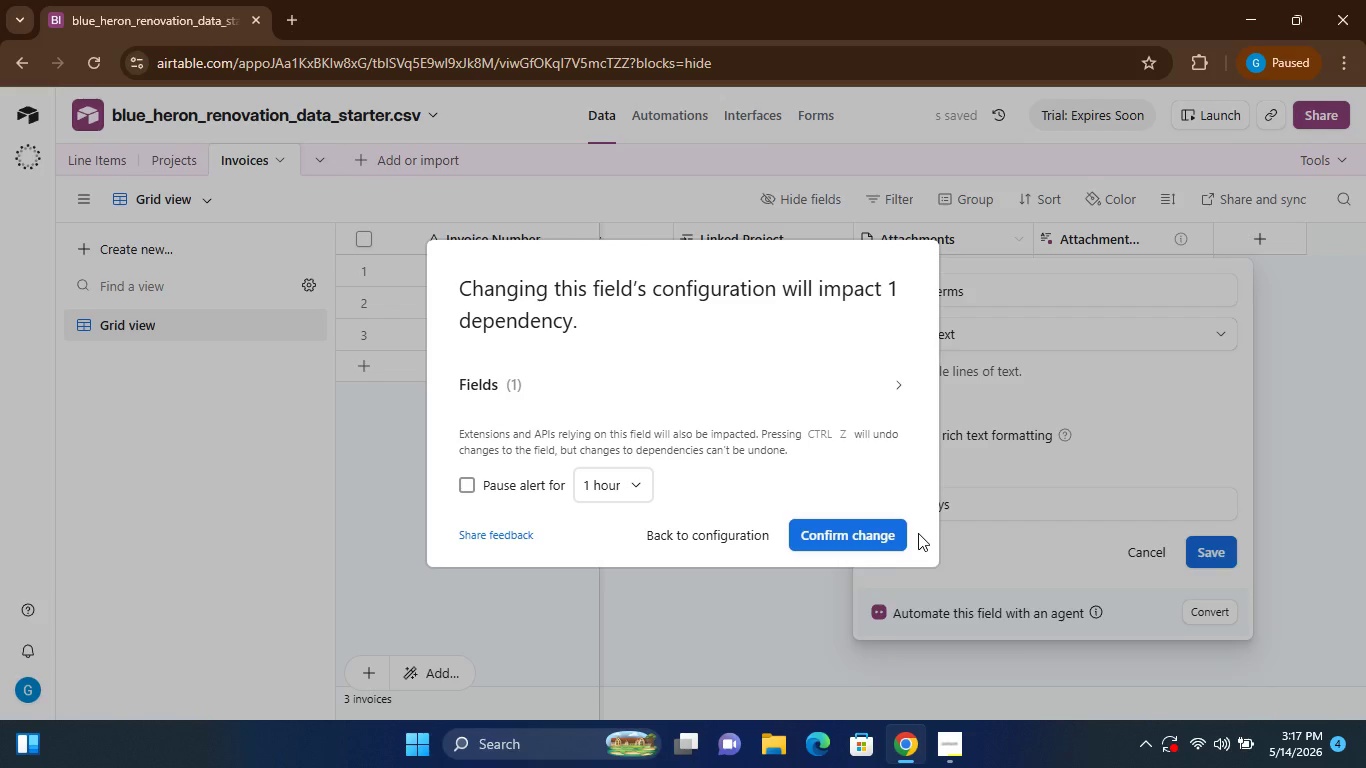 
left_click([862, 538])
 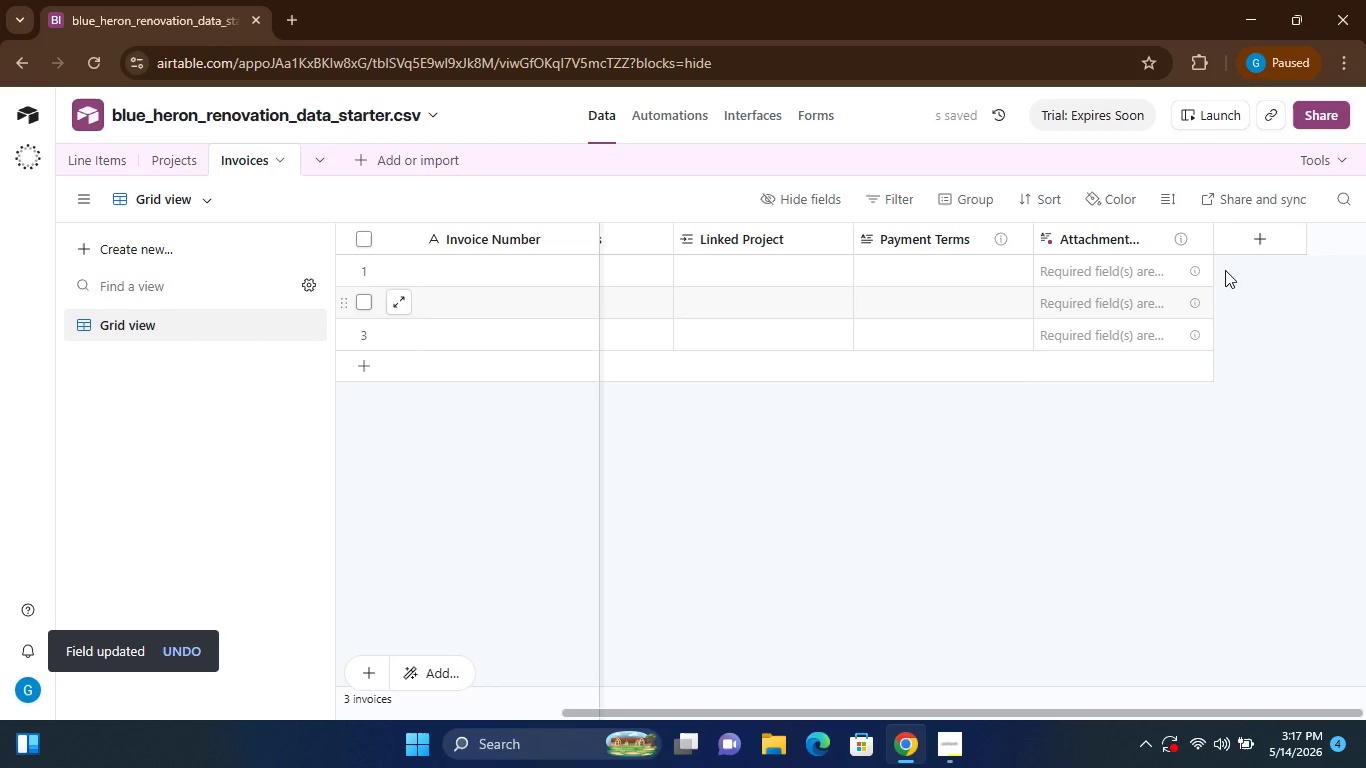 
left_click([1201, 238])
 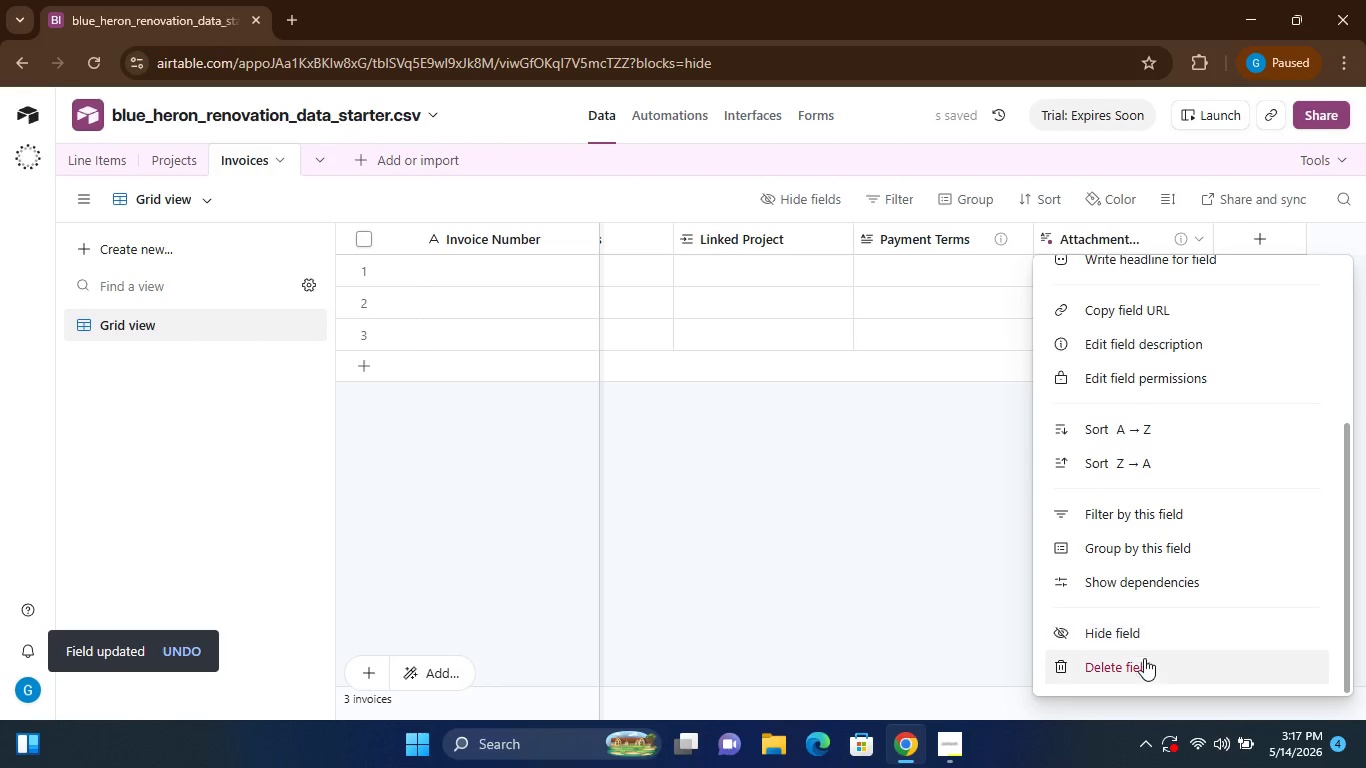 
left_click([1135, 668])
 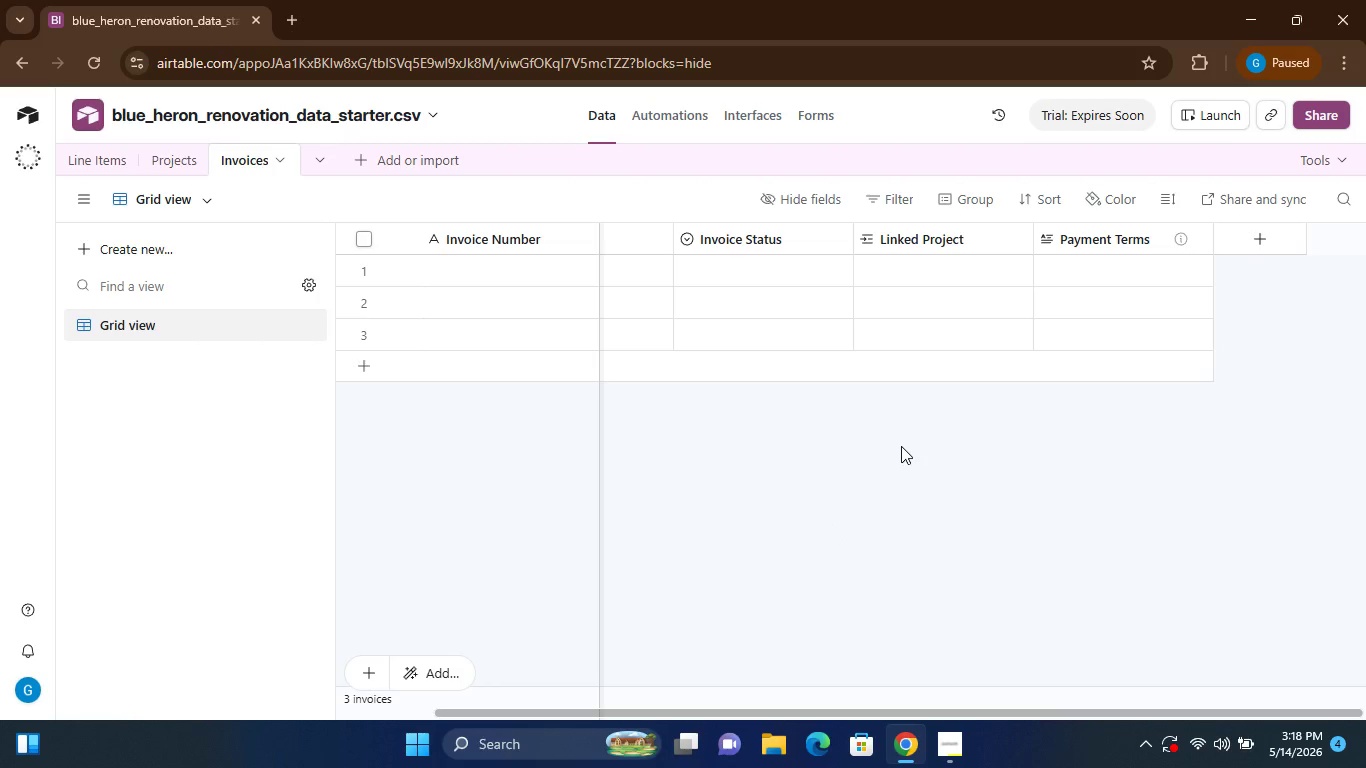 
wait(28.61)
 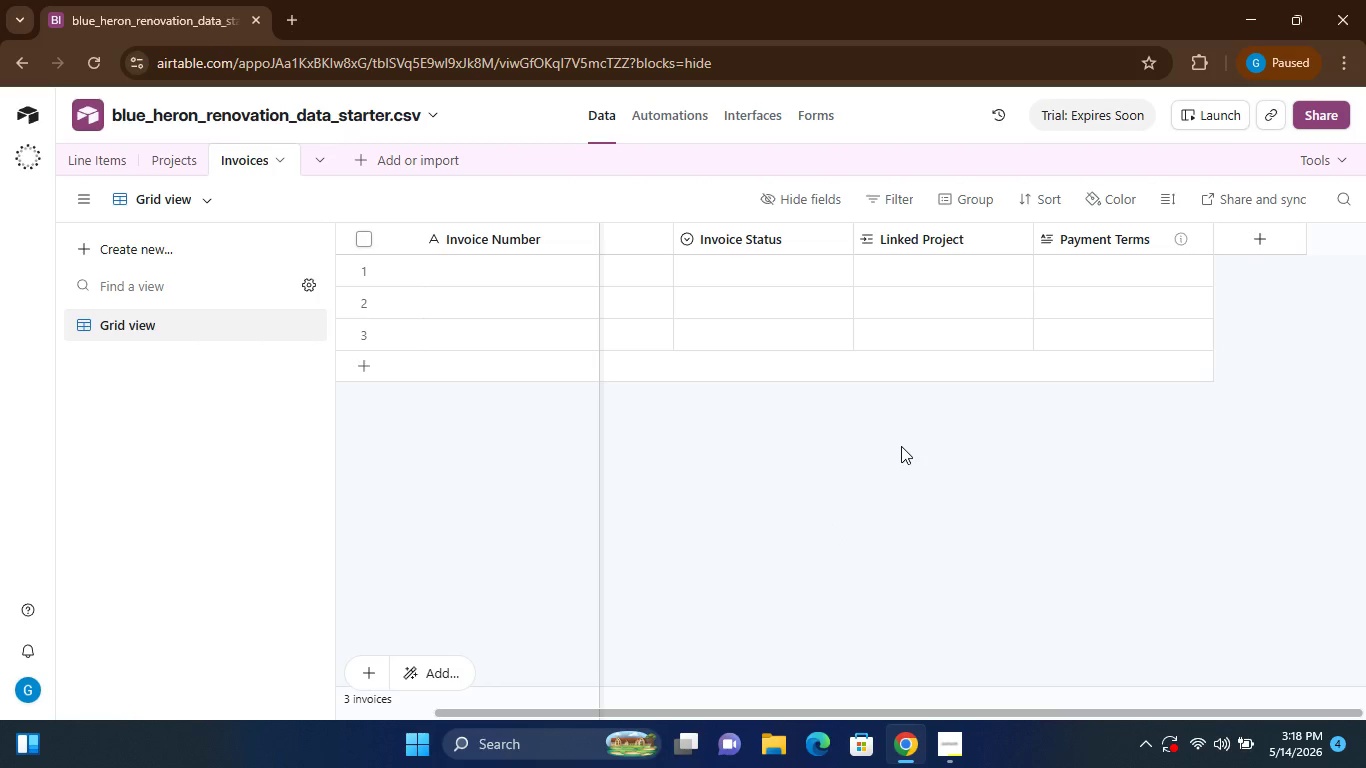 
left_click([90, 168])
 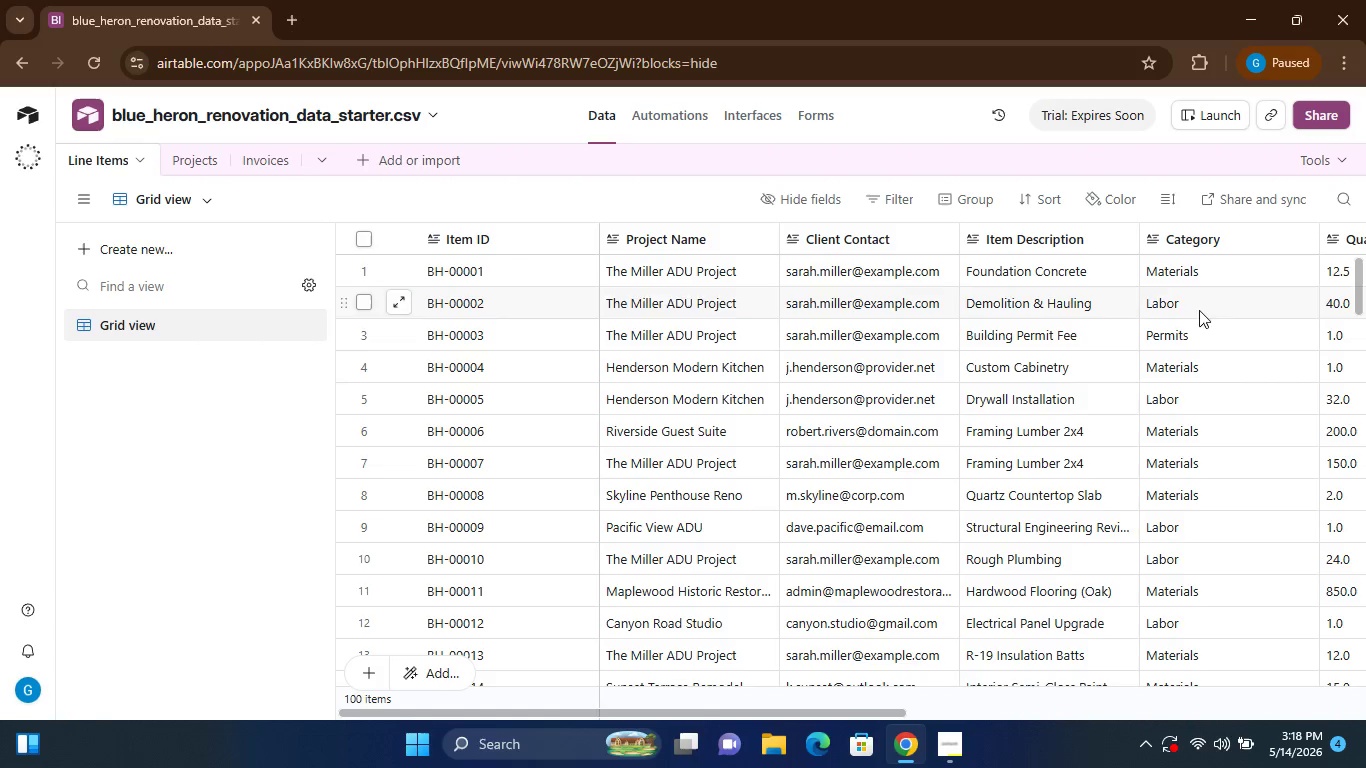 
wait(8.45)
 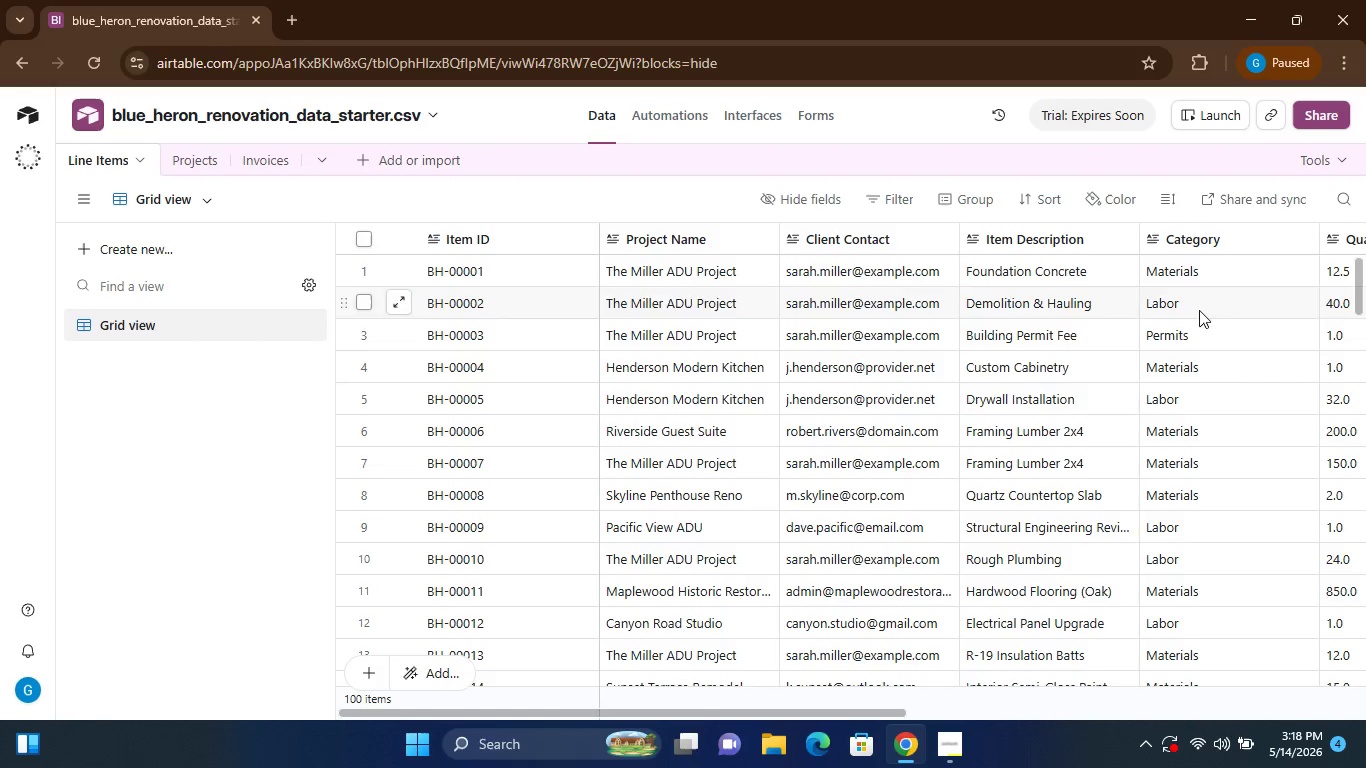 
left_click([1246, 234])
 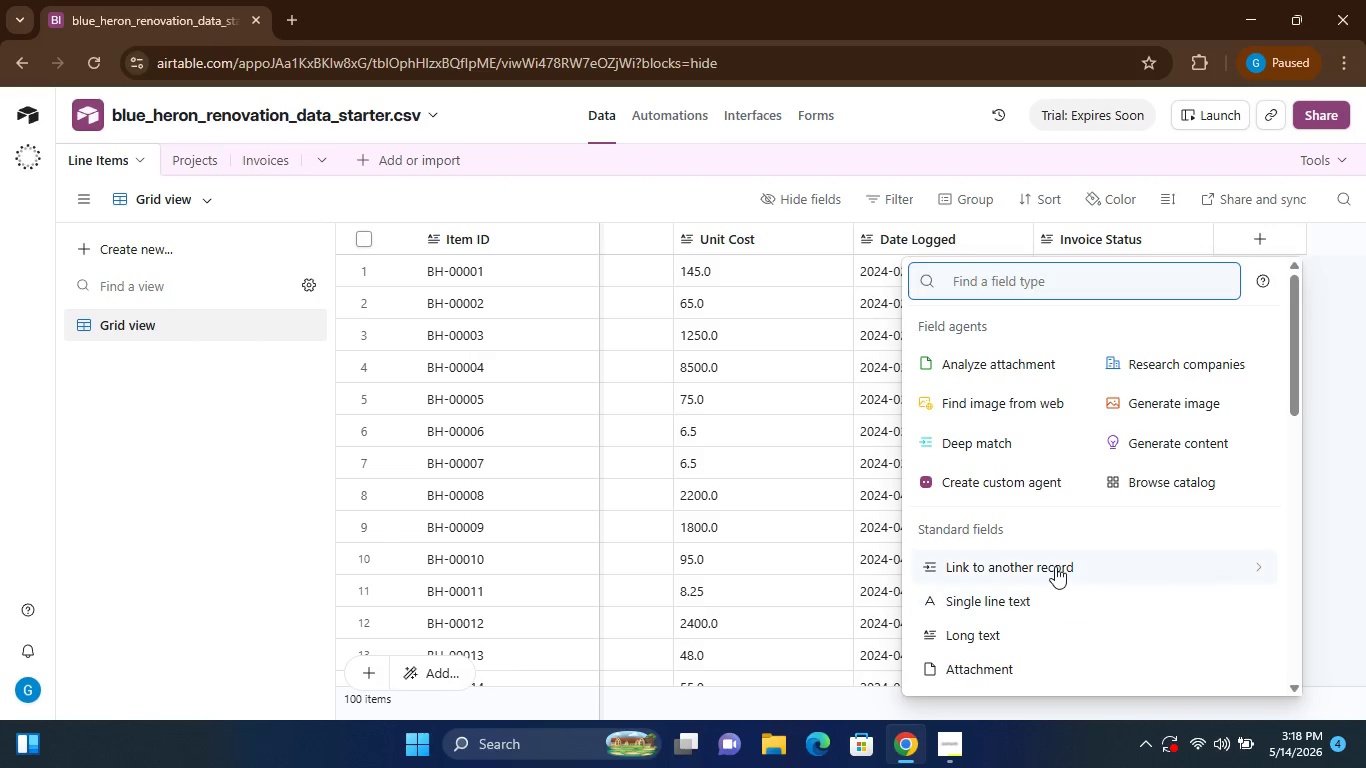 
wait(5.78)
 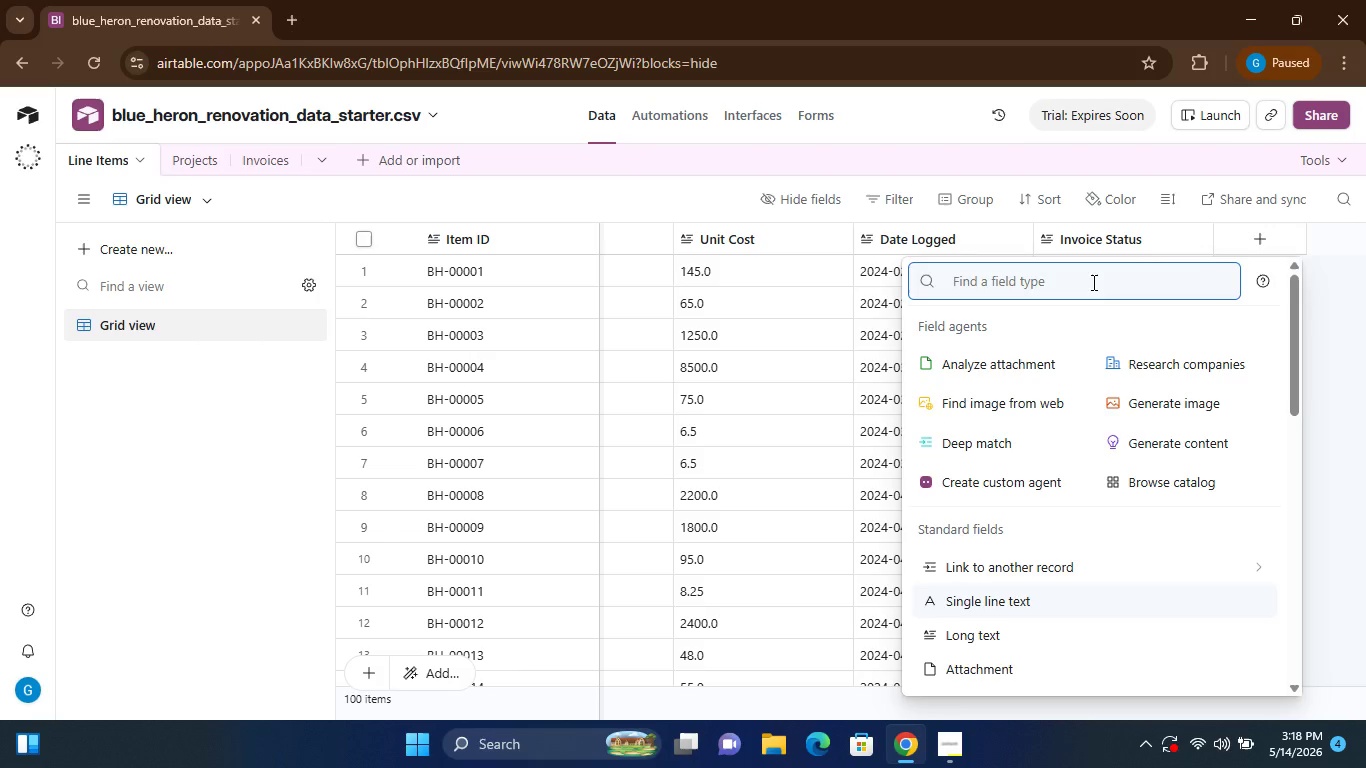 
left_click([1055, 566])
 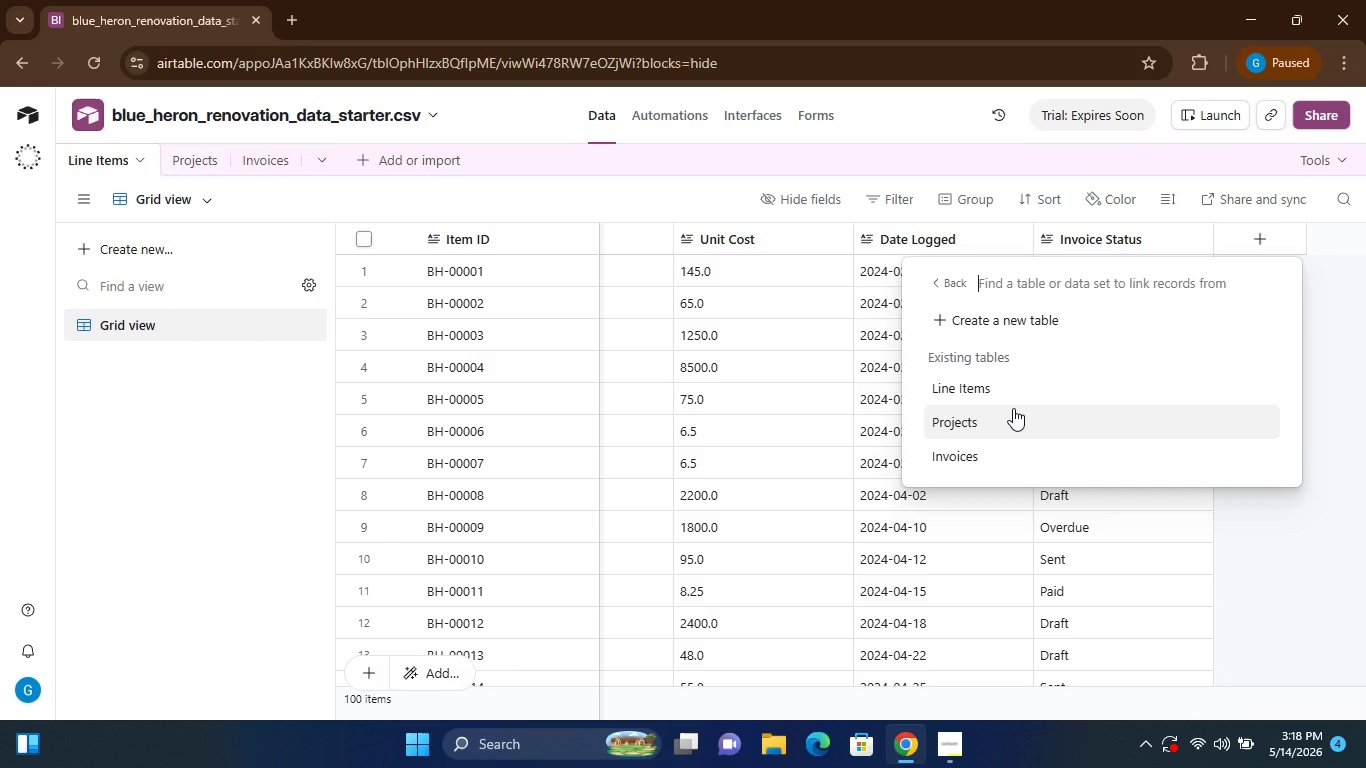 
wait(6.16)
 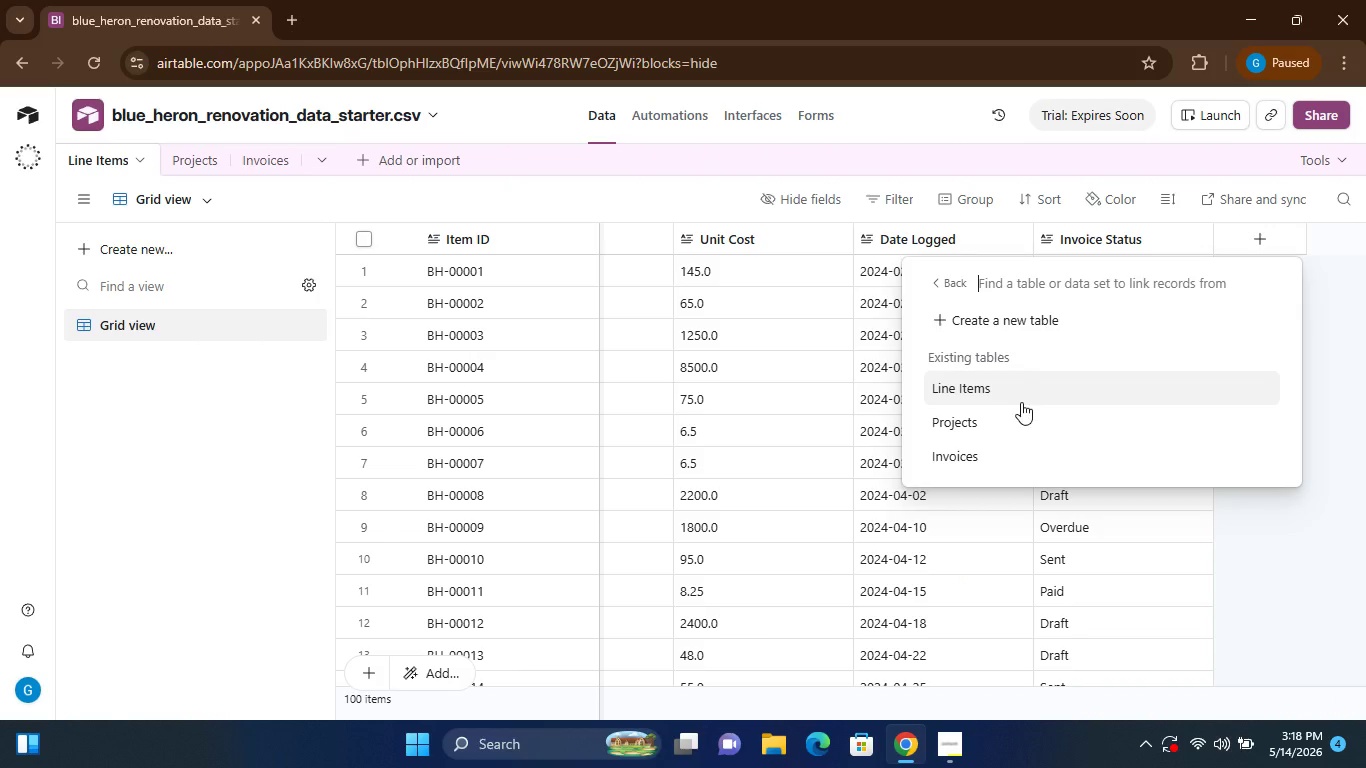 
left_click([1013, 415])
 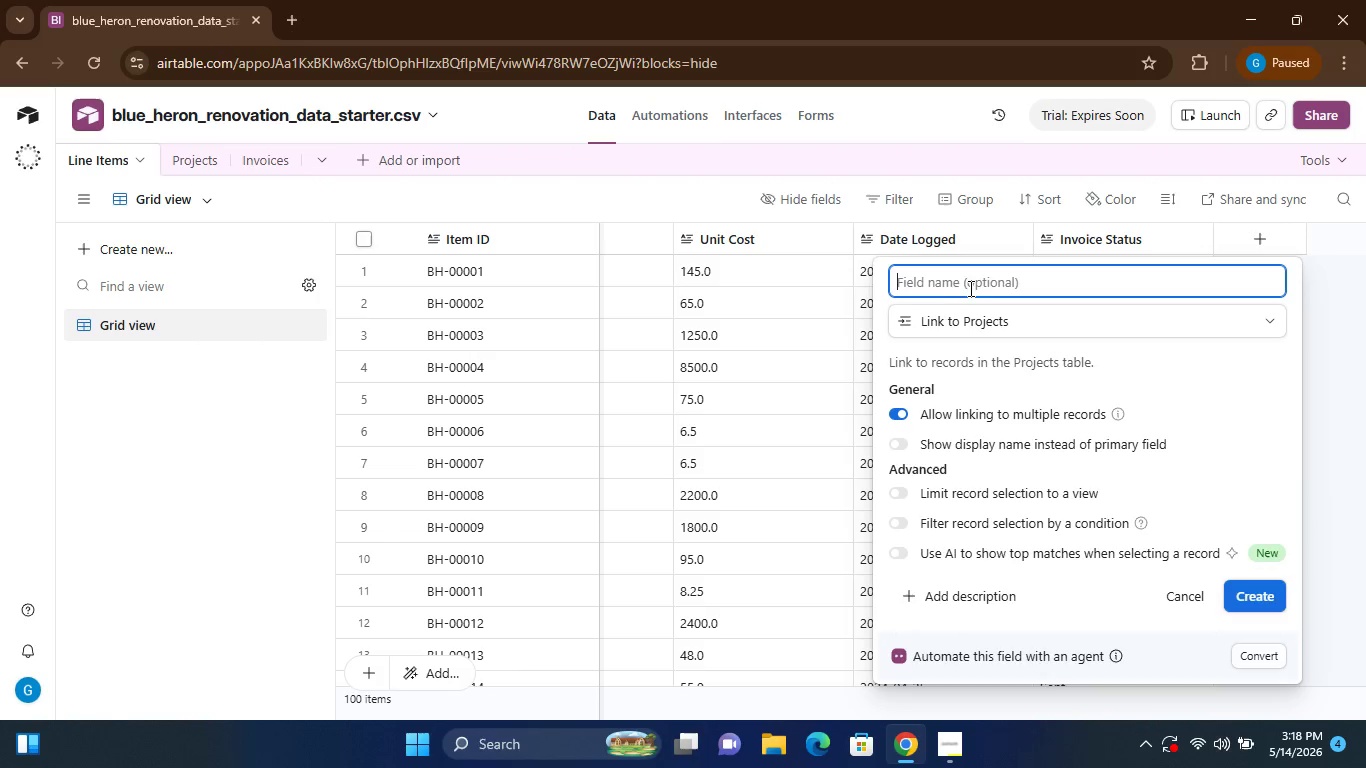 
type(Project Link)
 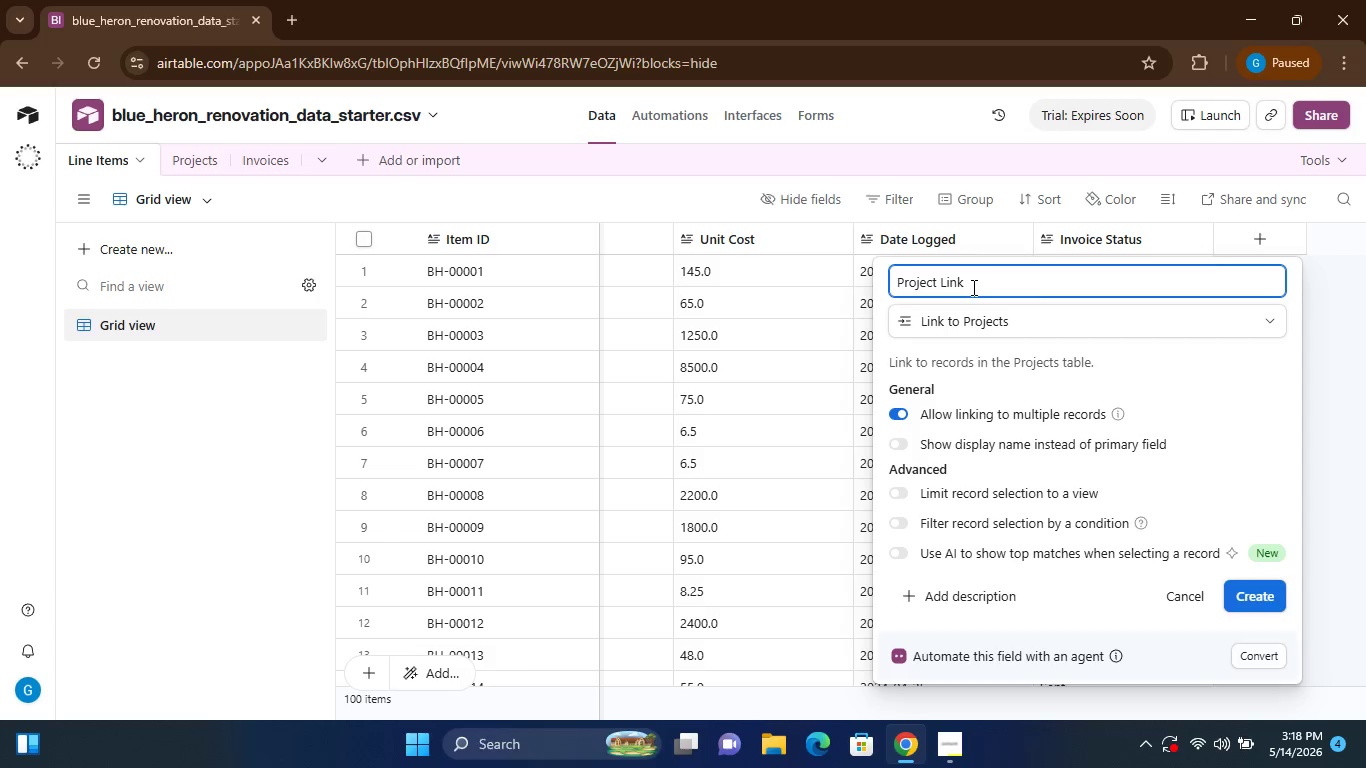 
left_click([1257, 599])
 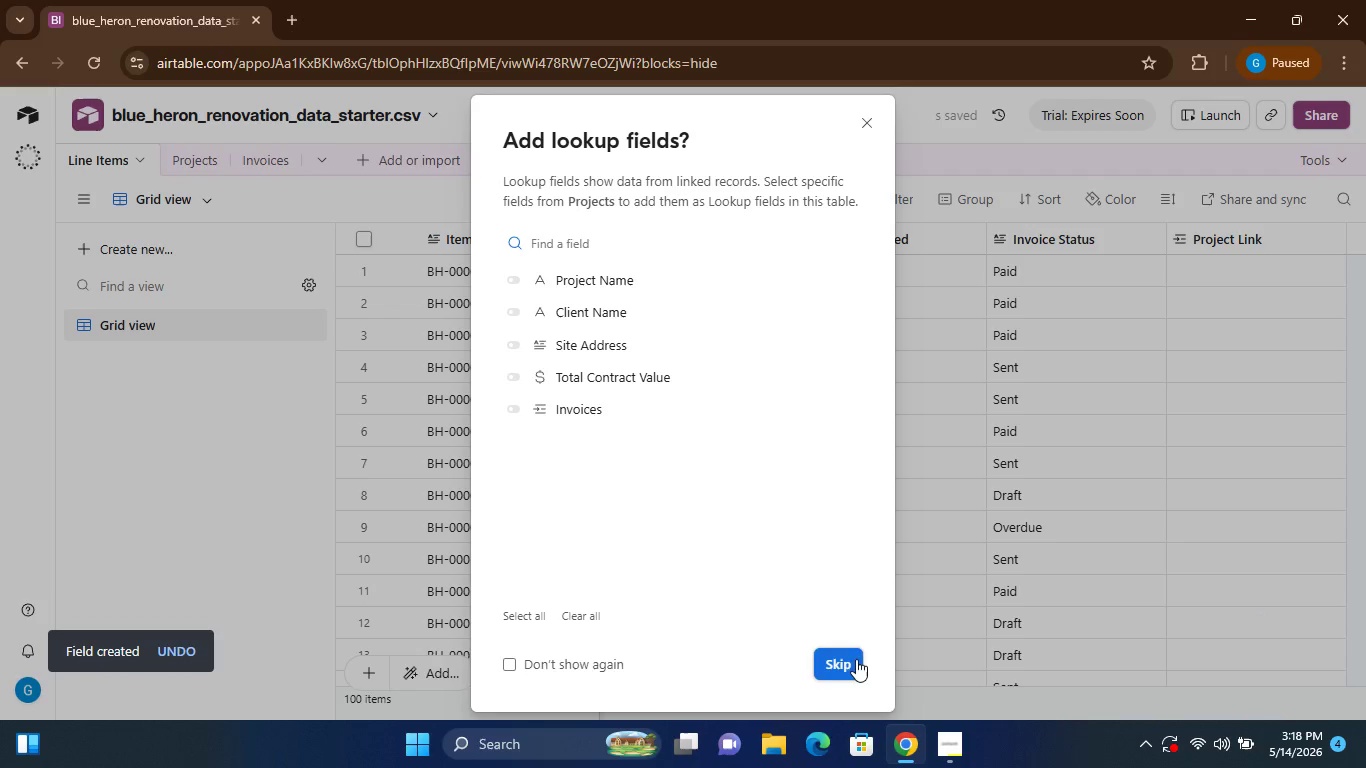 
wait(6.59)
 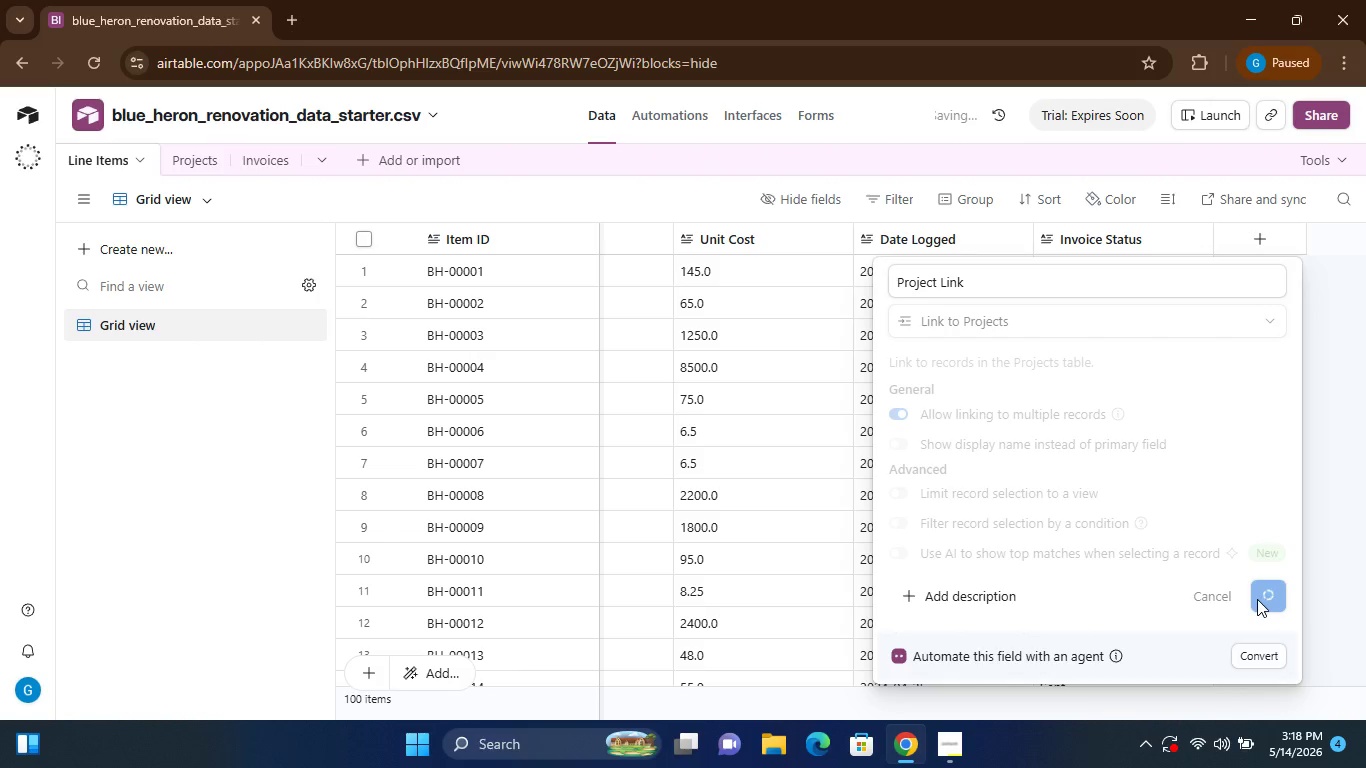 
left_click([837, 657])
 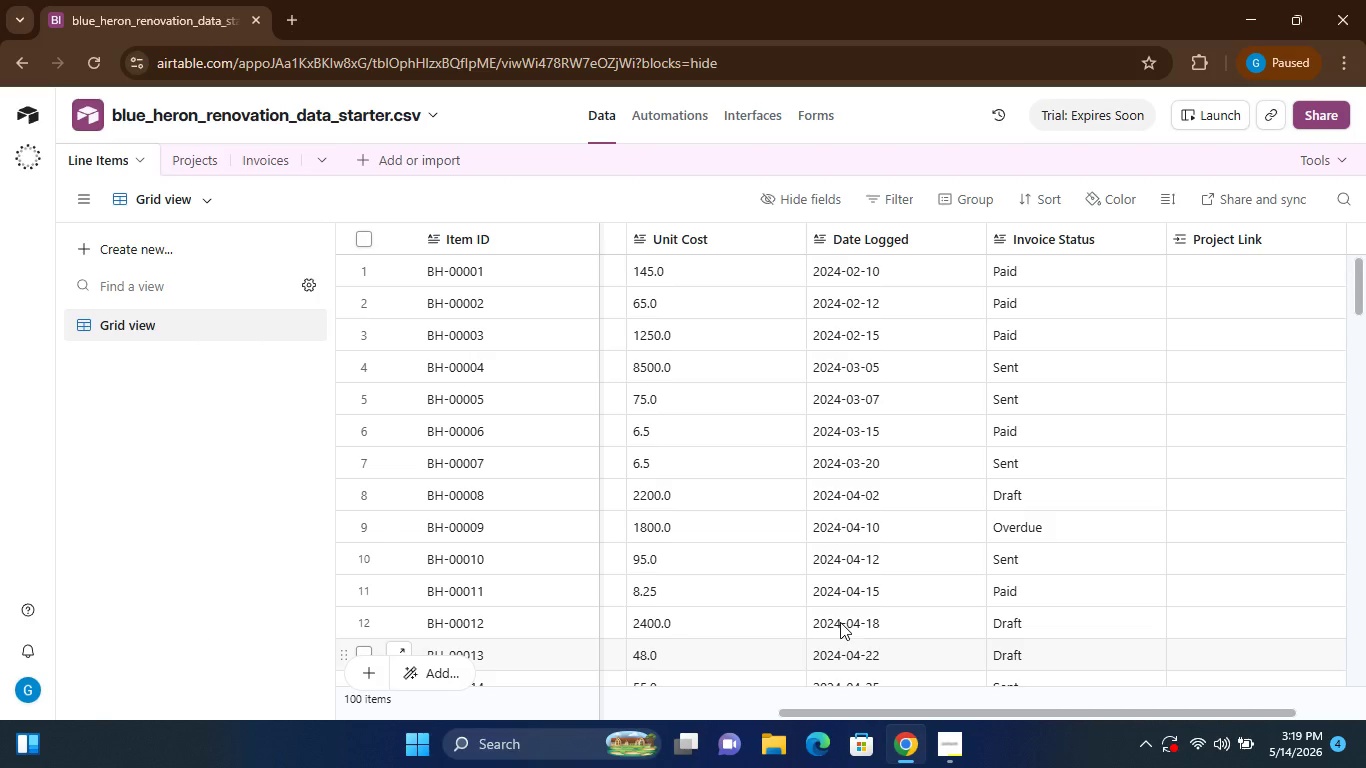 
wait(7.78)
 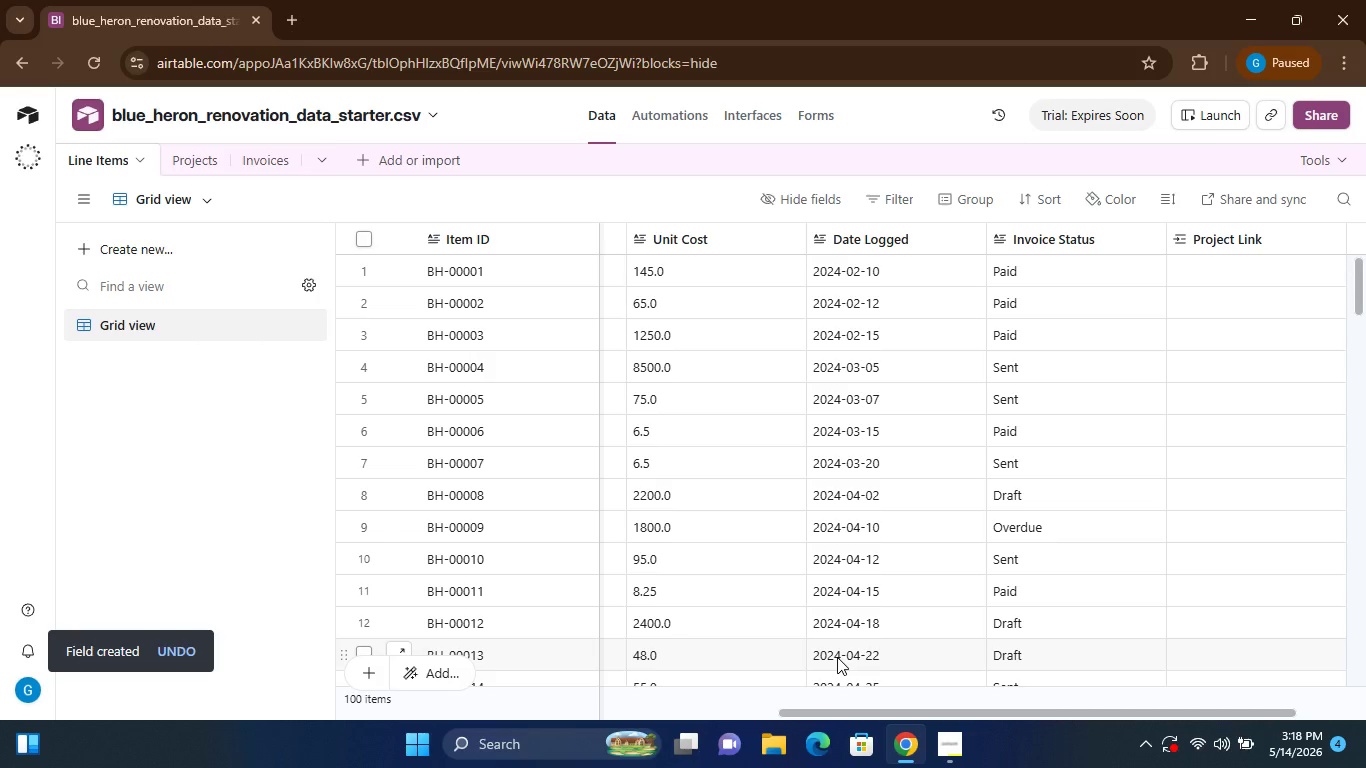 
left_click([1261, 241])
 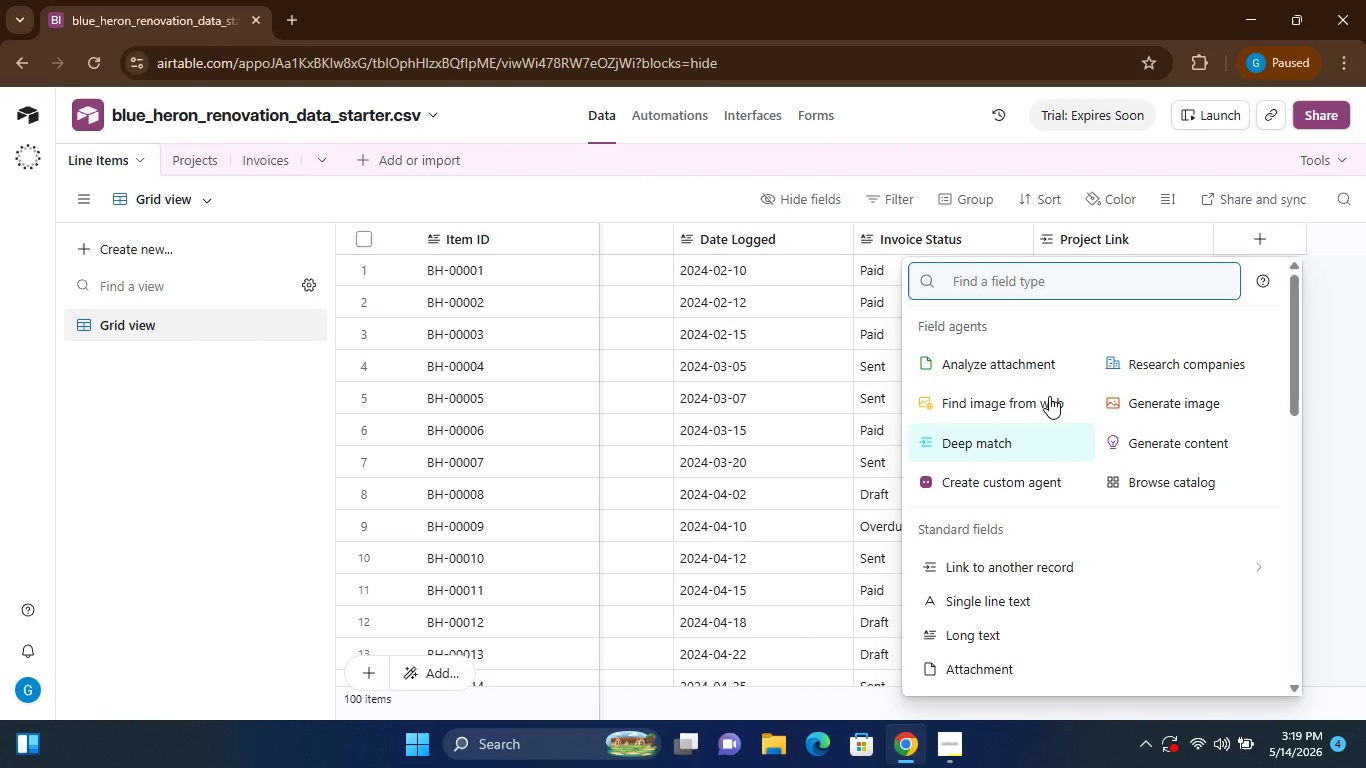 
mouse_move([1051, 537])
 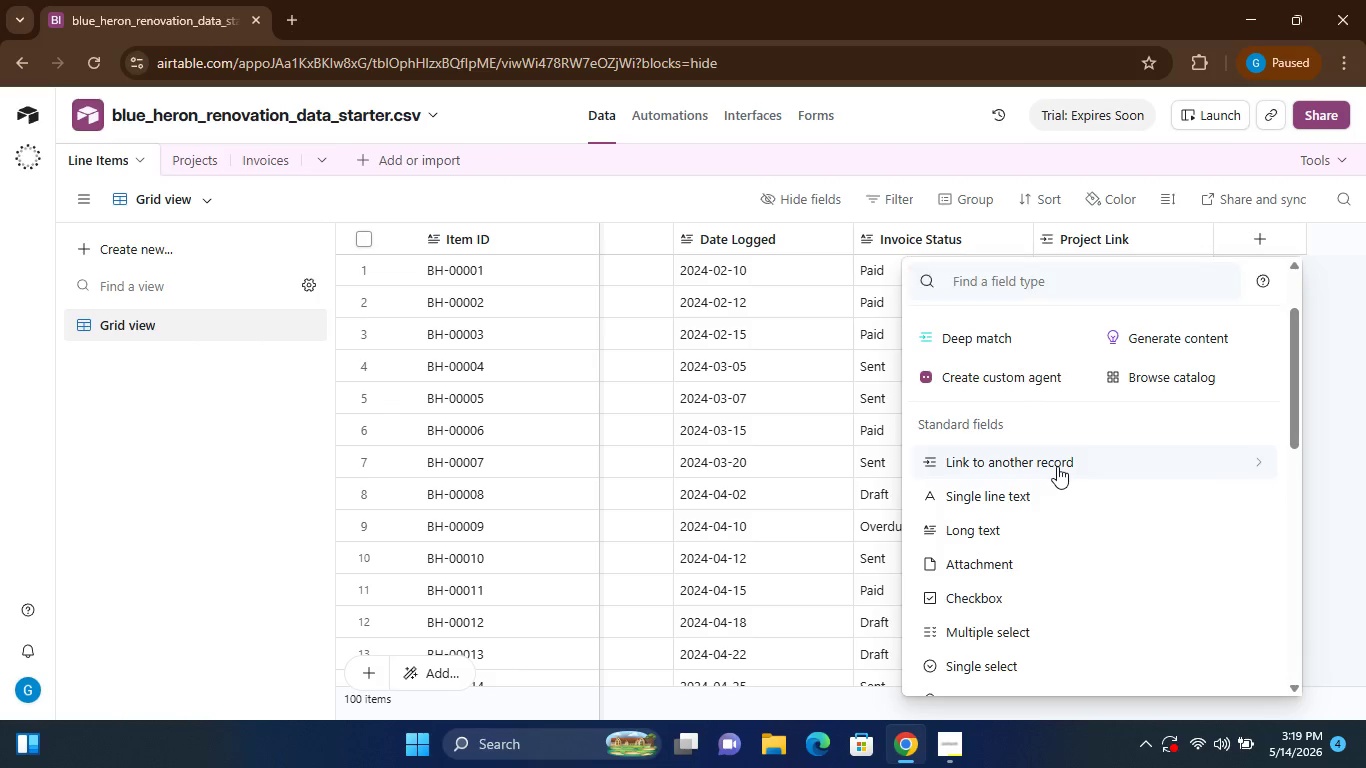 
left_click([1057, 466])
 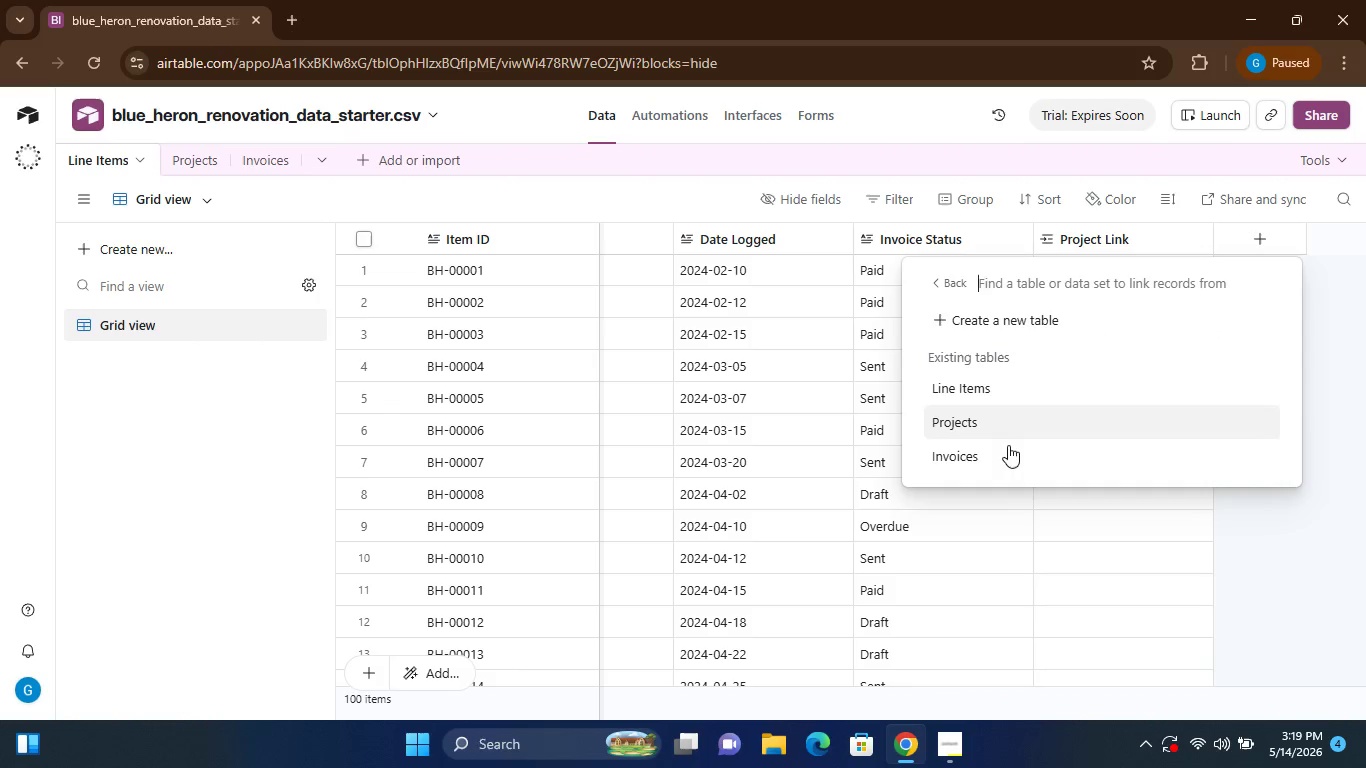 
left_click([1008, 463])
 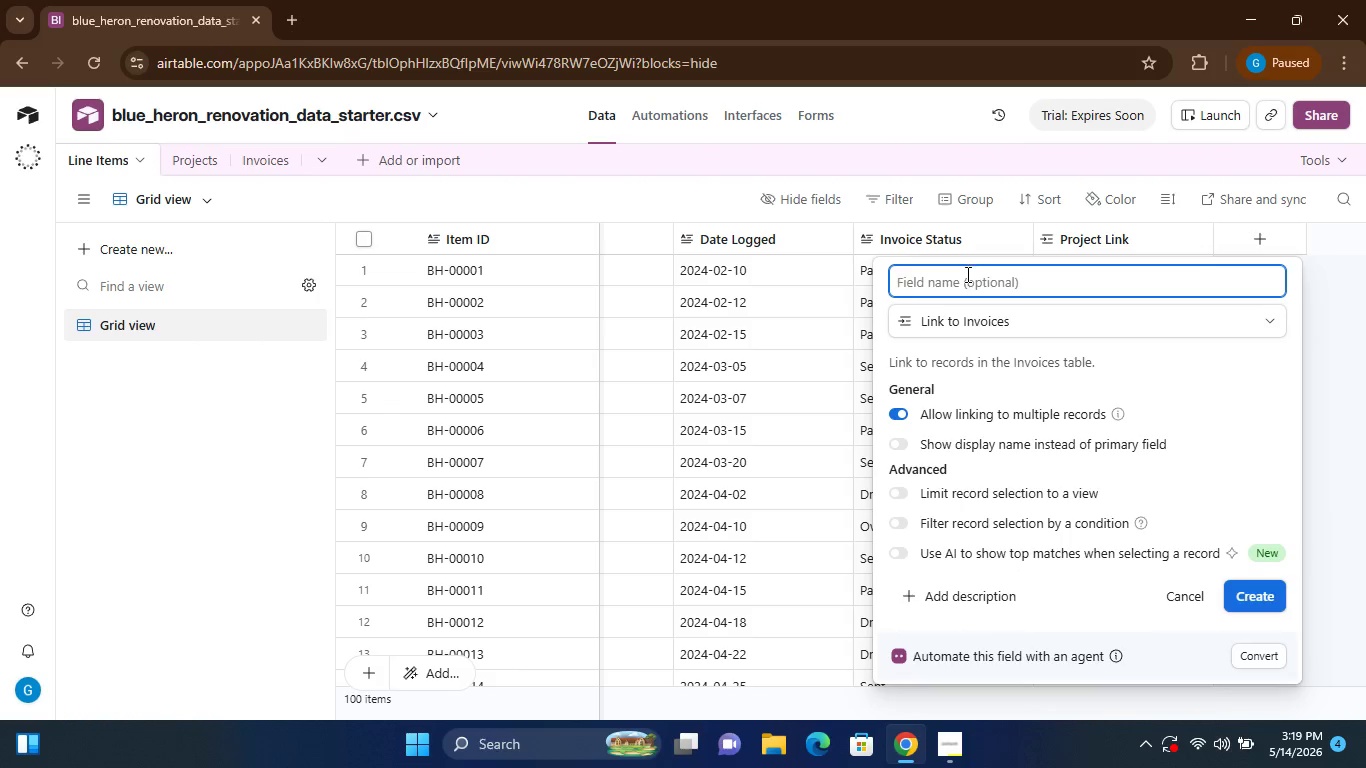 
wait(5.31)
 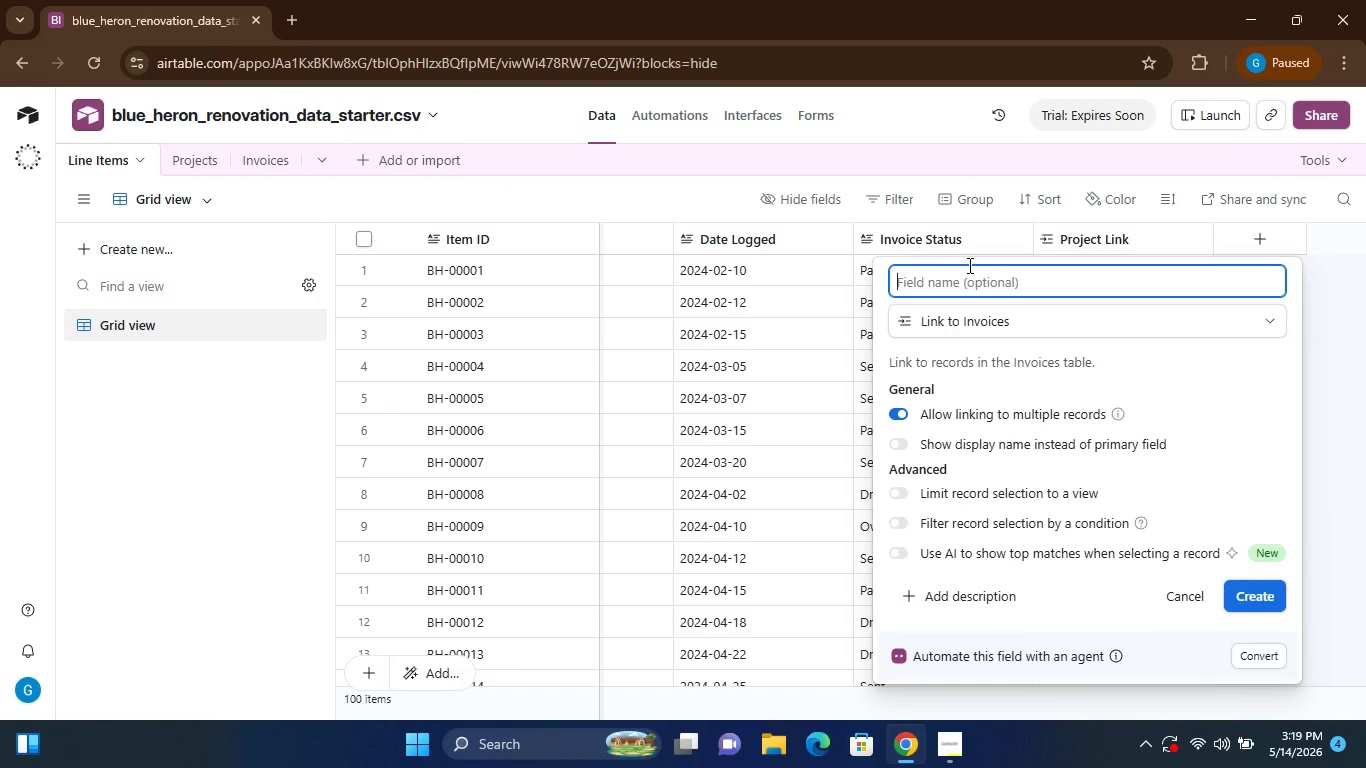 
type(Invoice Link)
 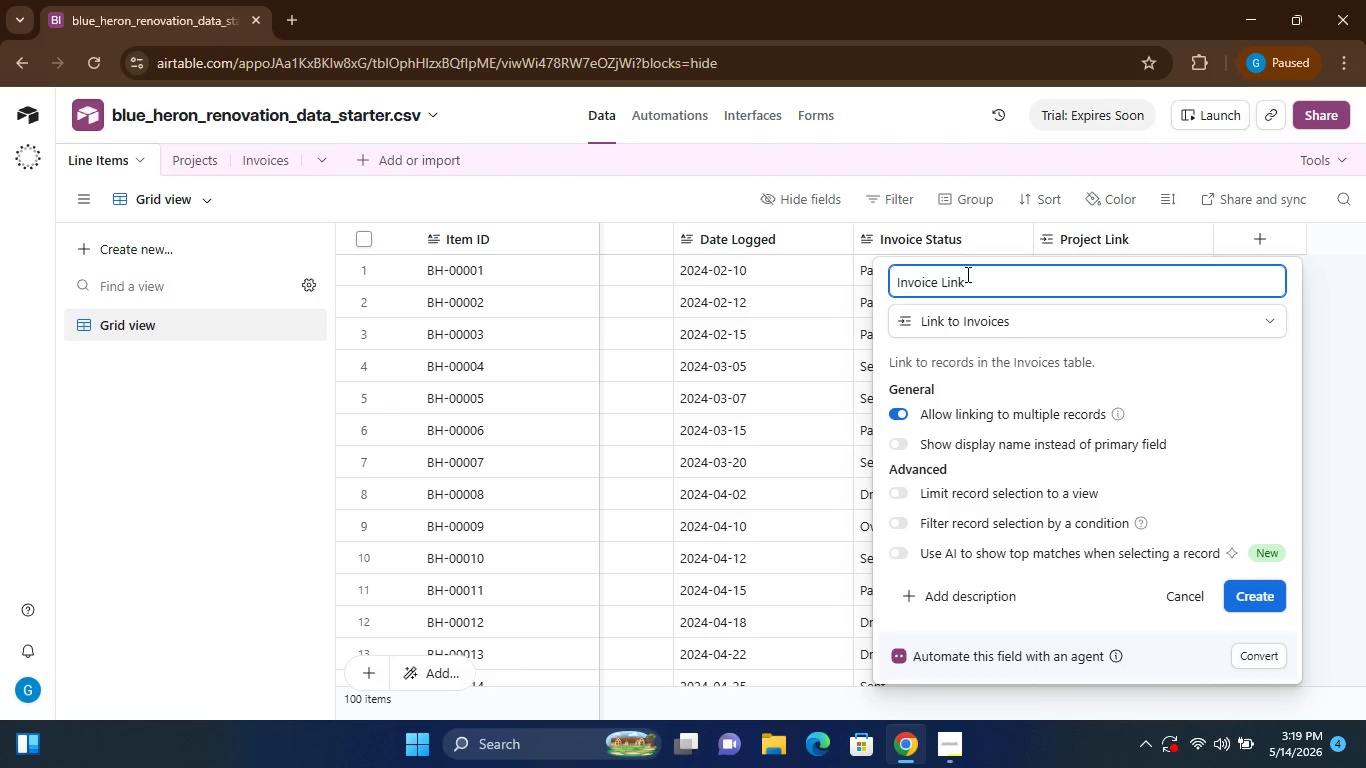 
left_click([1251, 594])
 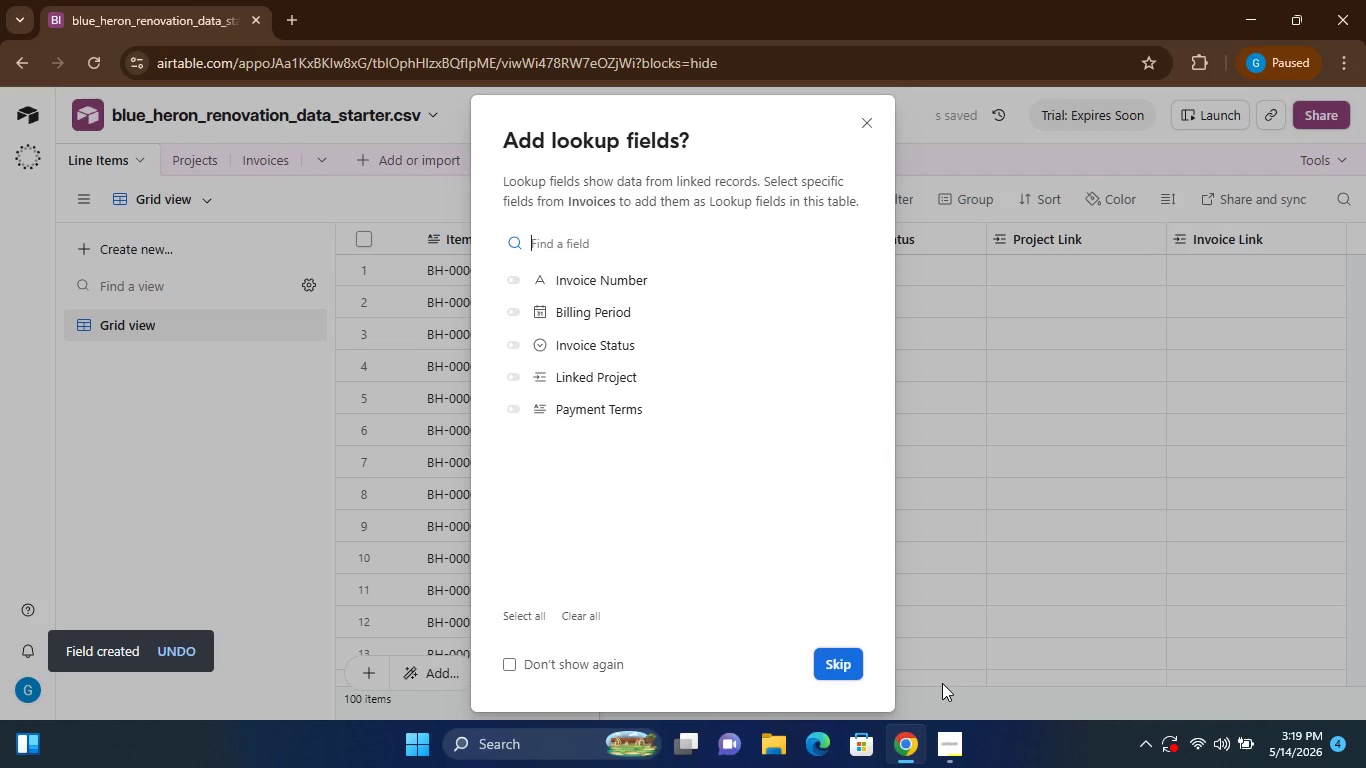 
left_click([851, 660])
 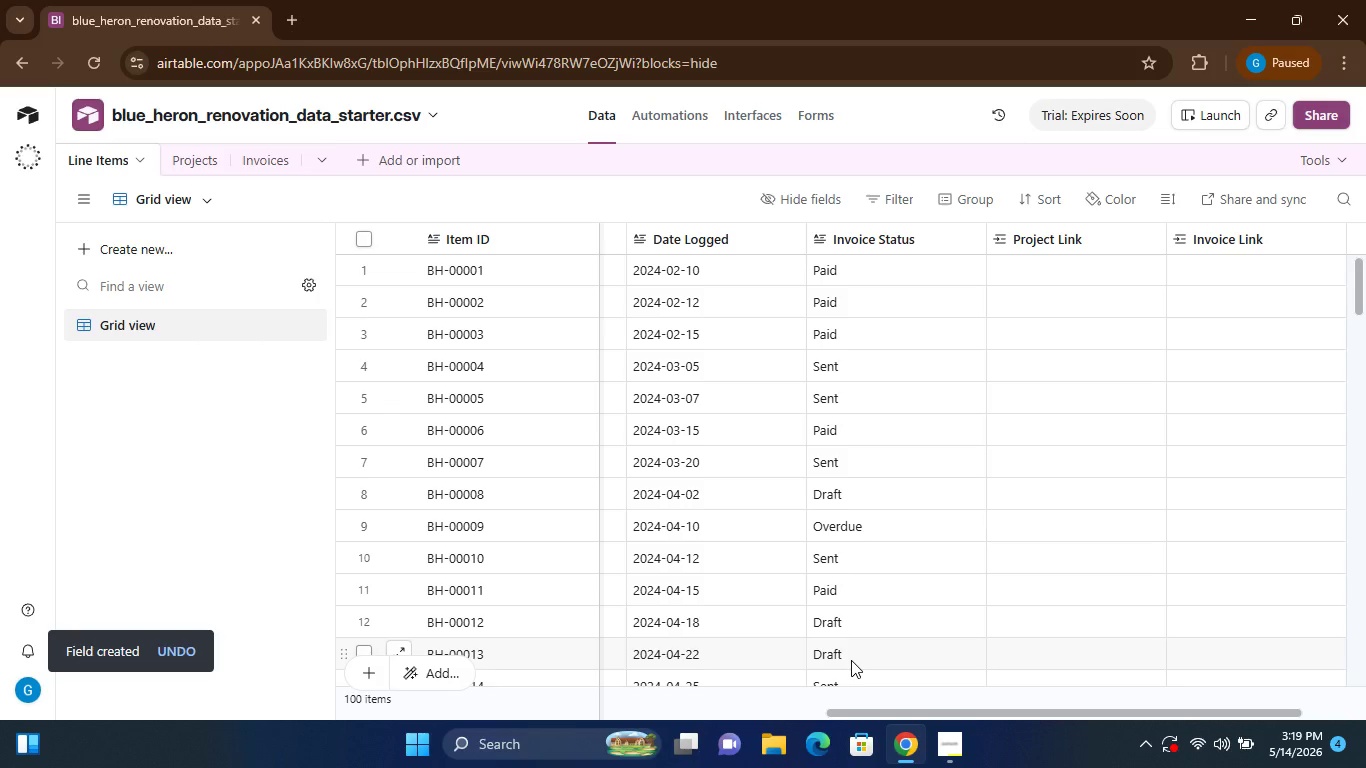 
wait(10.49)
 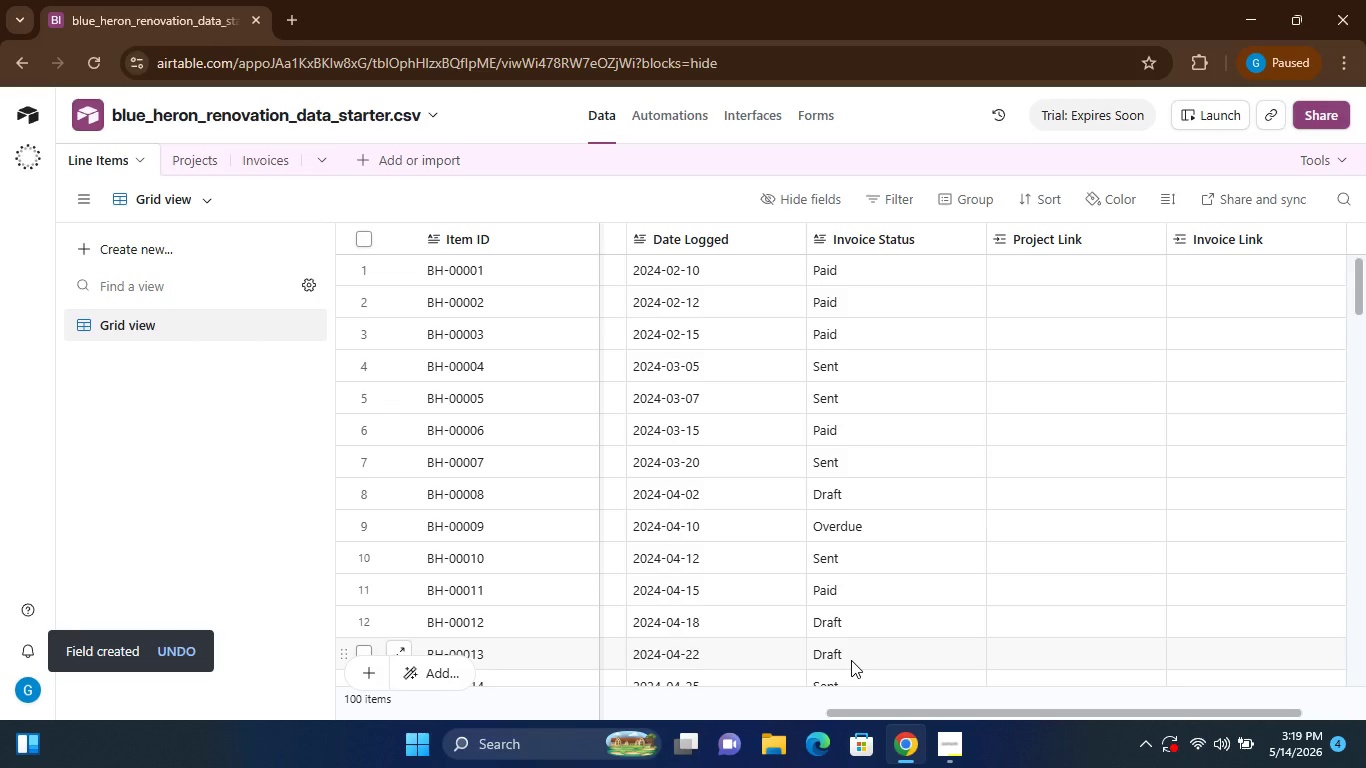 
left_click([767, 233])
 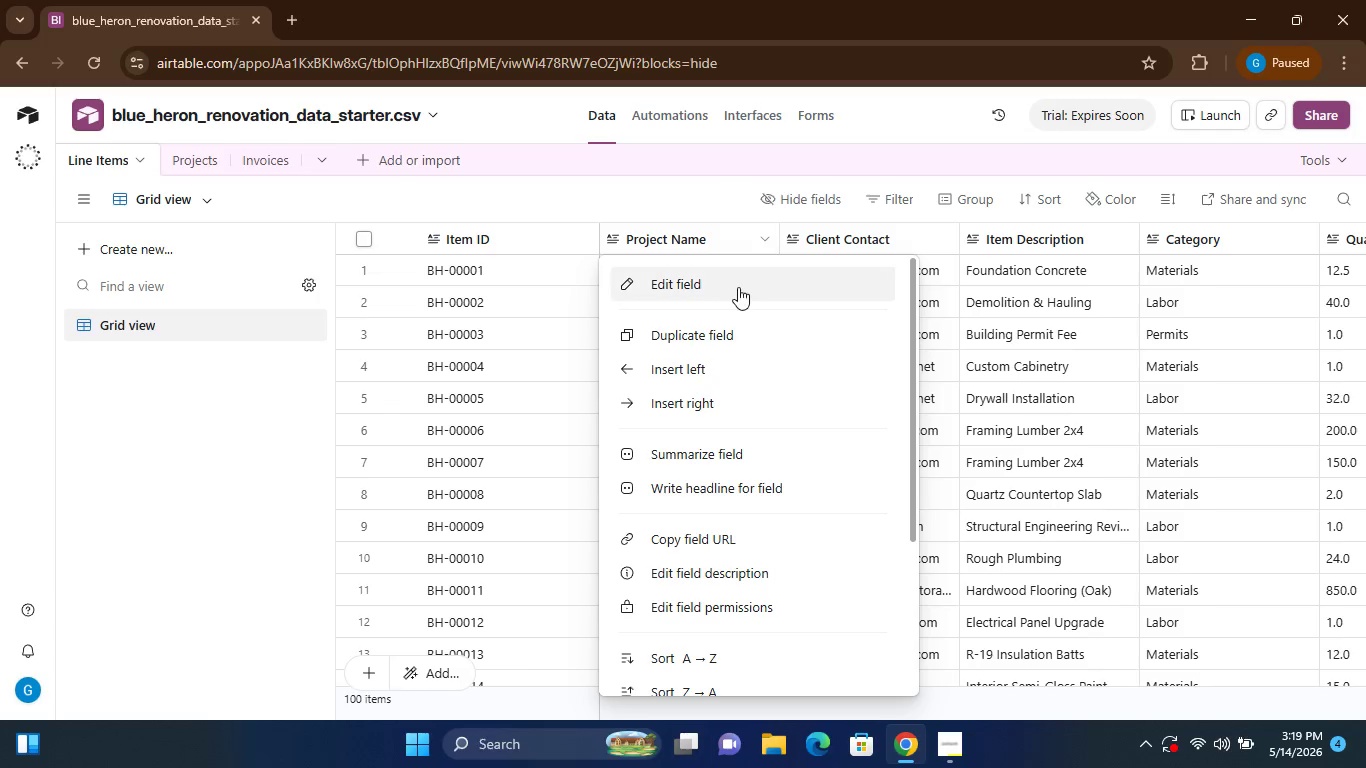 
left_click([735, 290])
 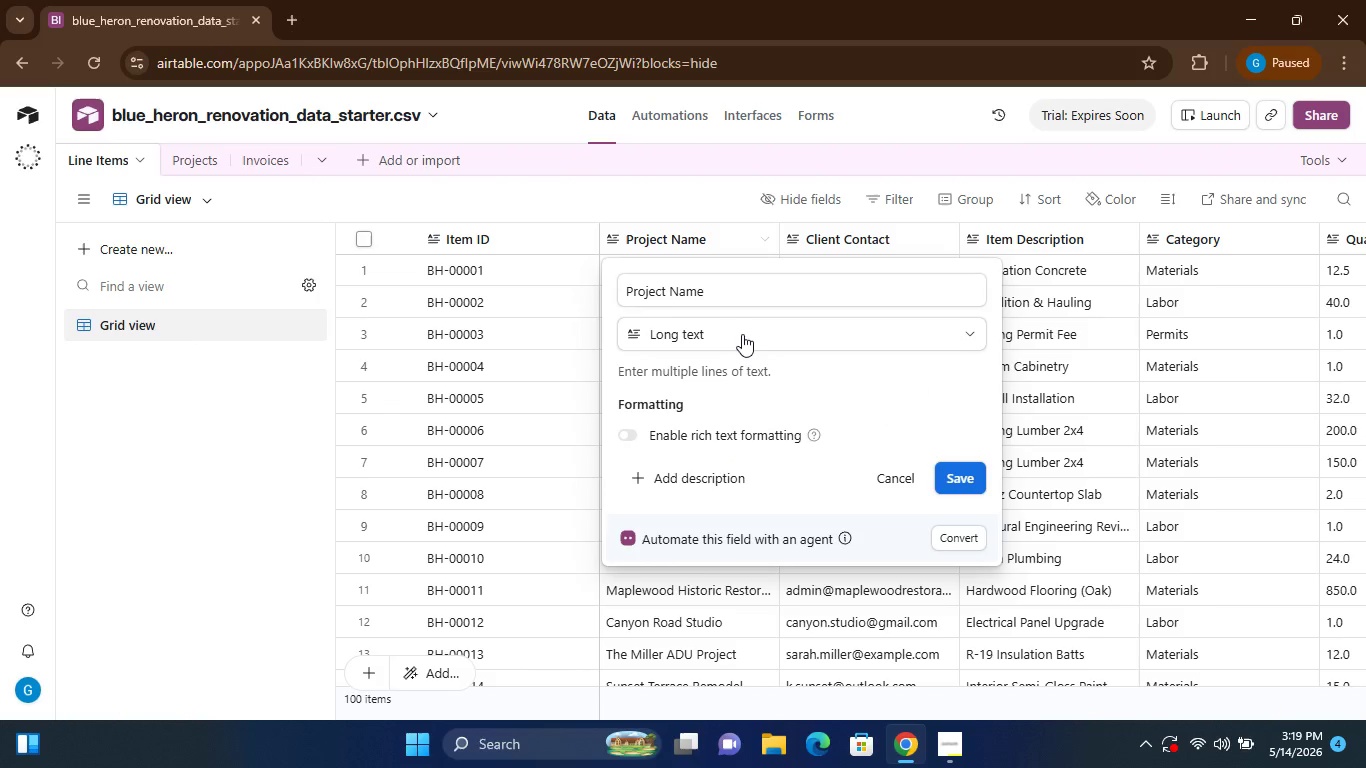 
left_click([742, 337])
 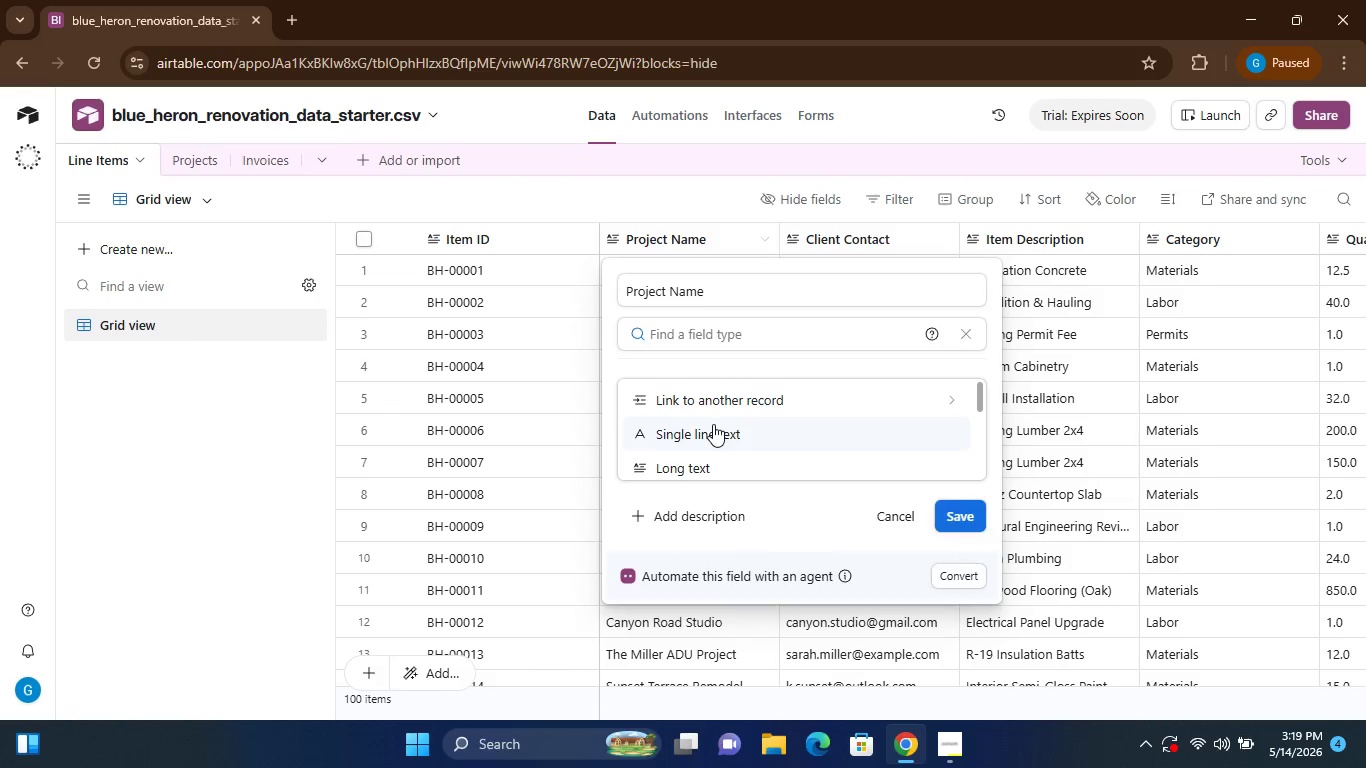 
left_click([713, 424])
 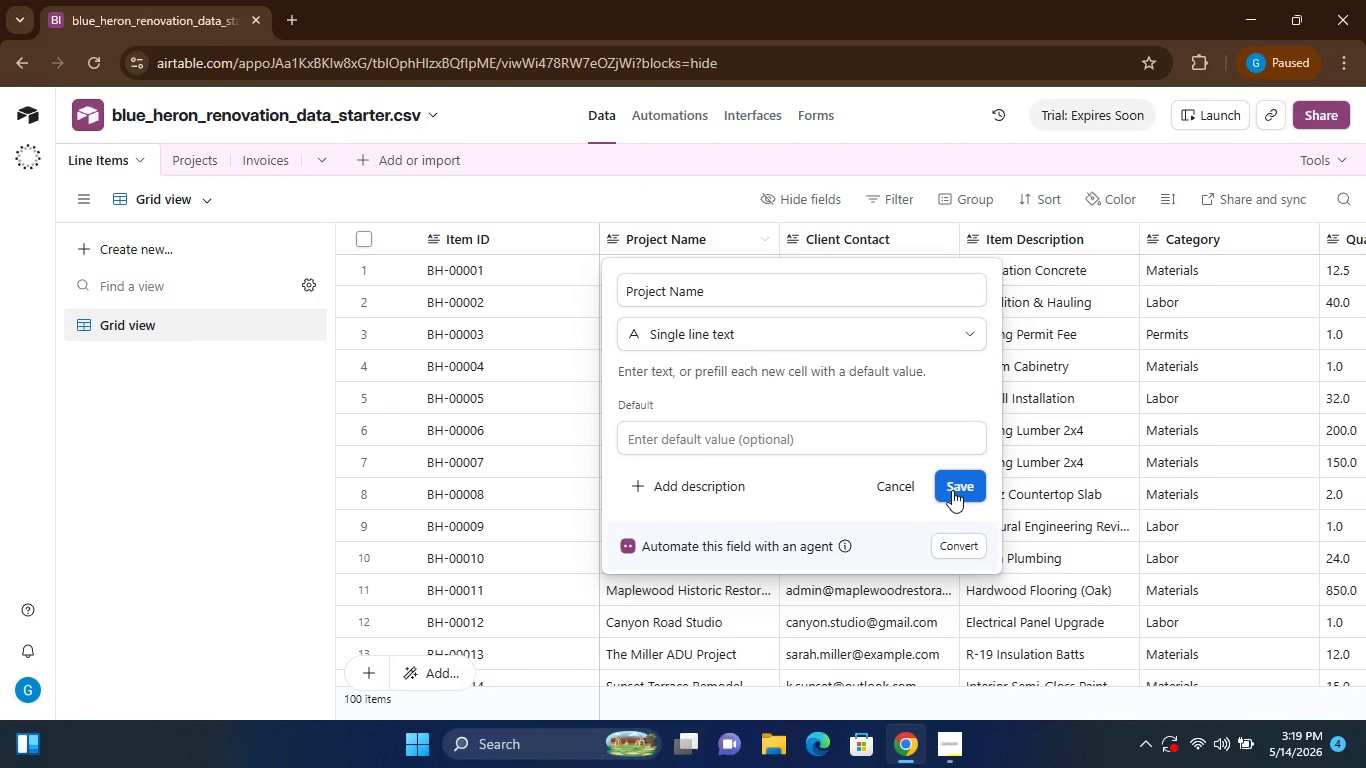 
left_click([951, 489])
 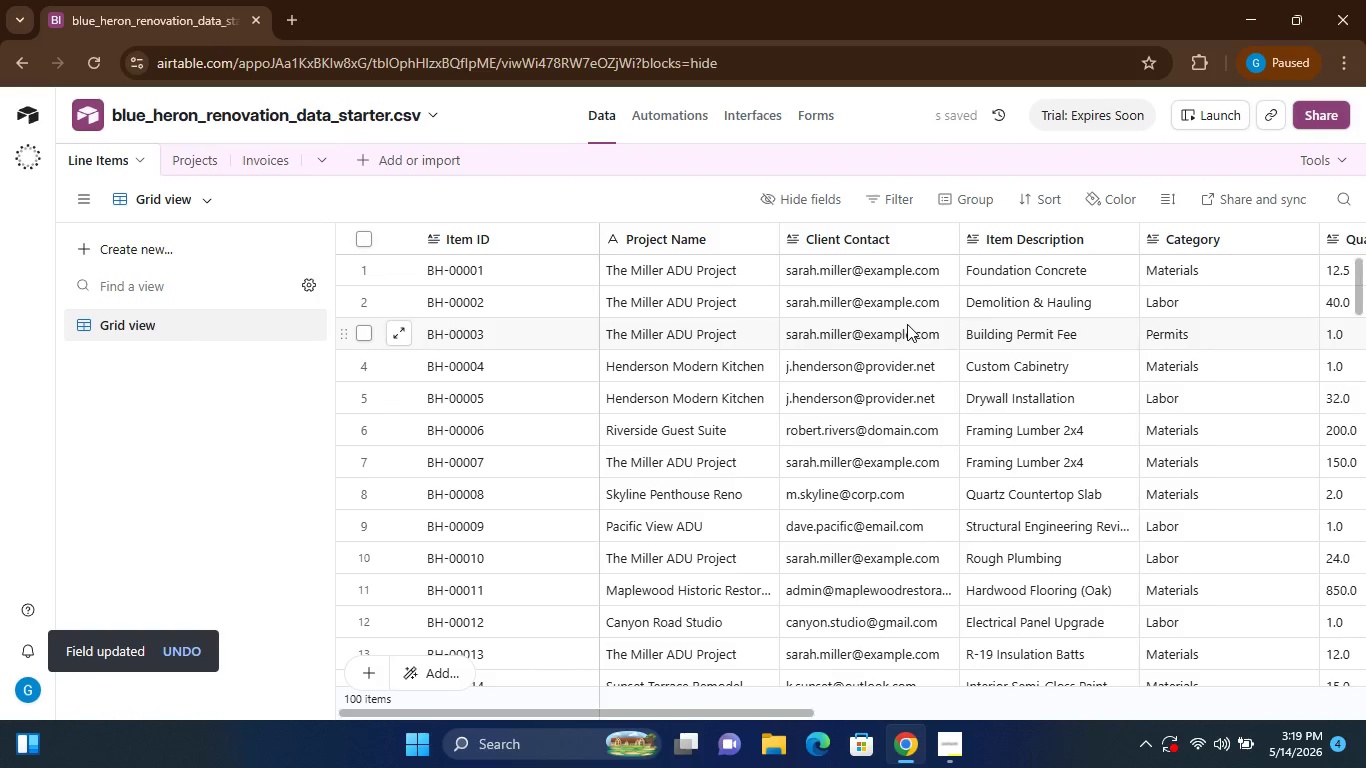 
left_click([943, 227])
 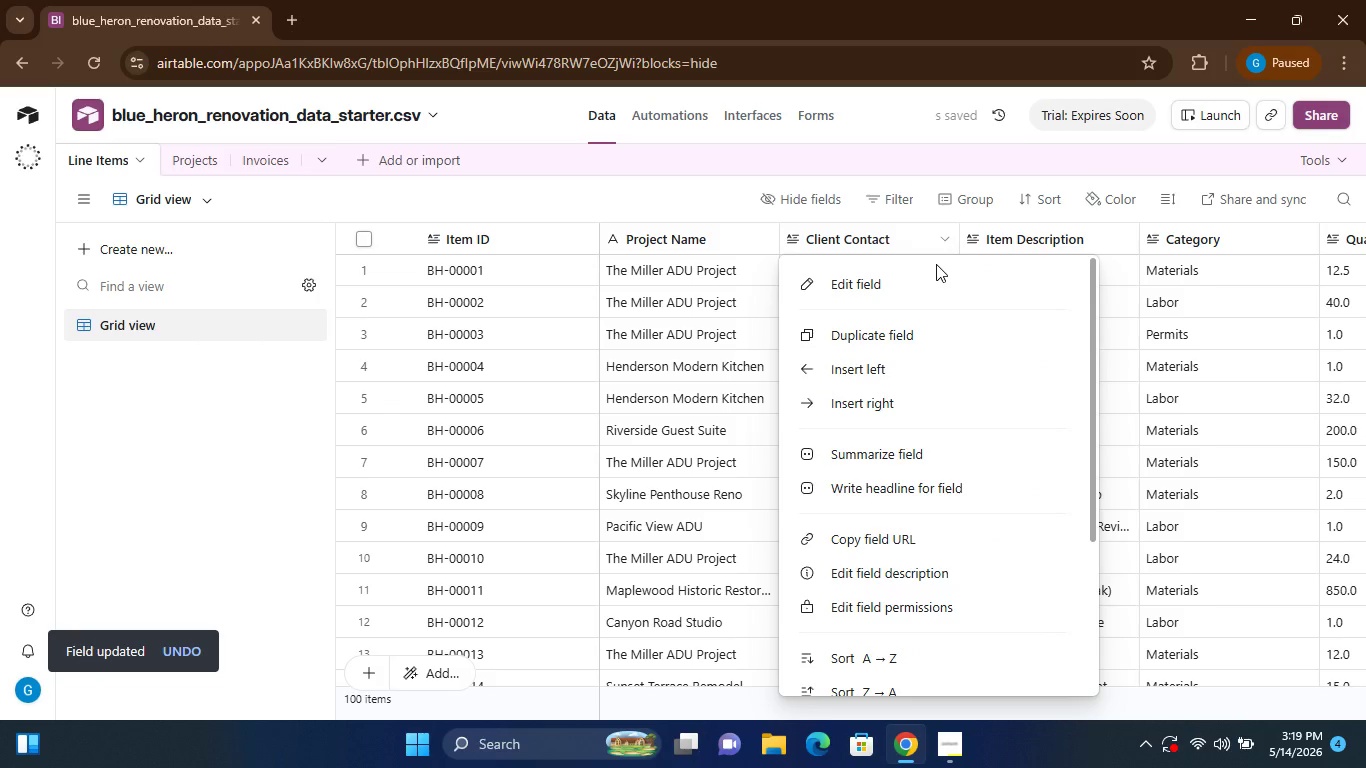 
left_click([914, 273])
 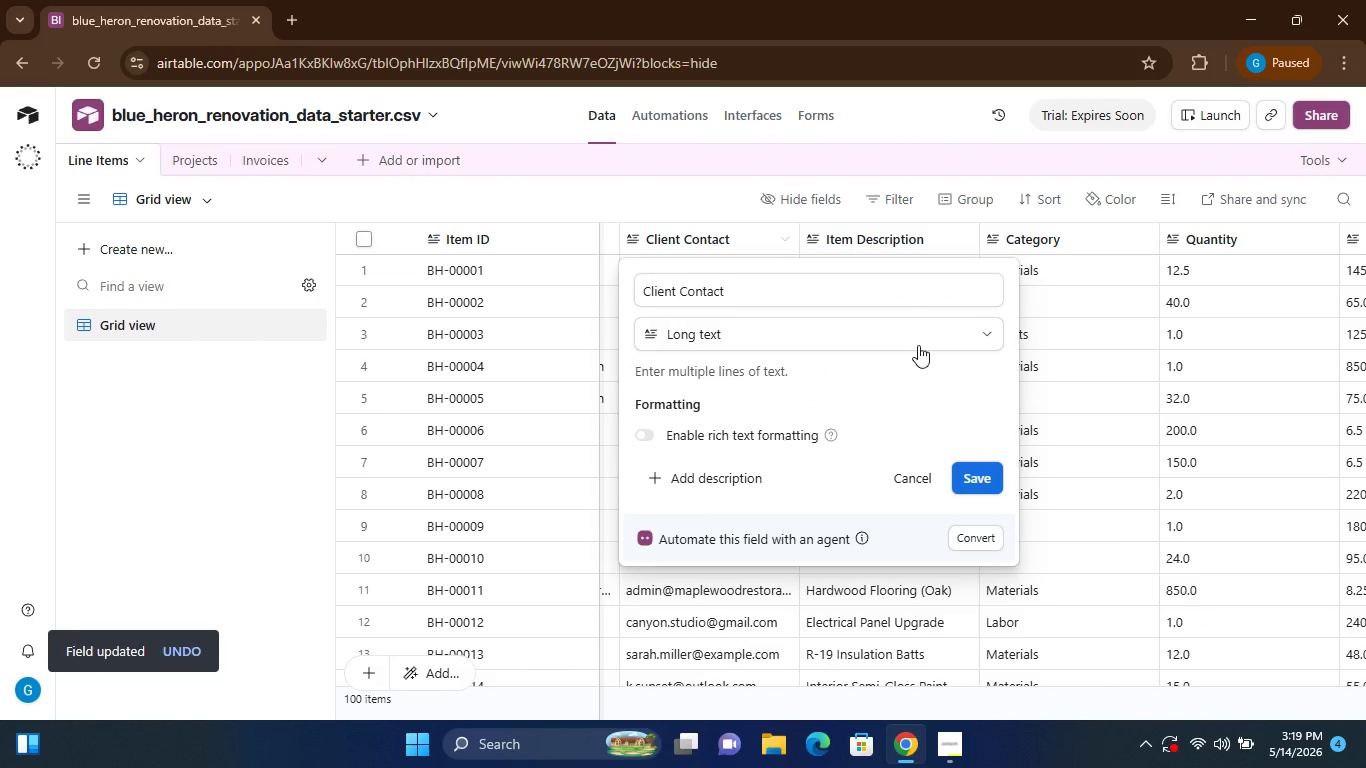 
left_click([910, 331])
 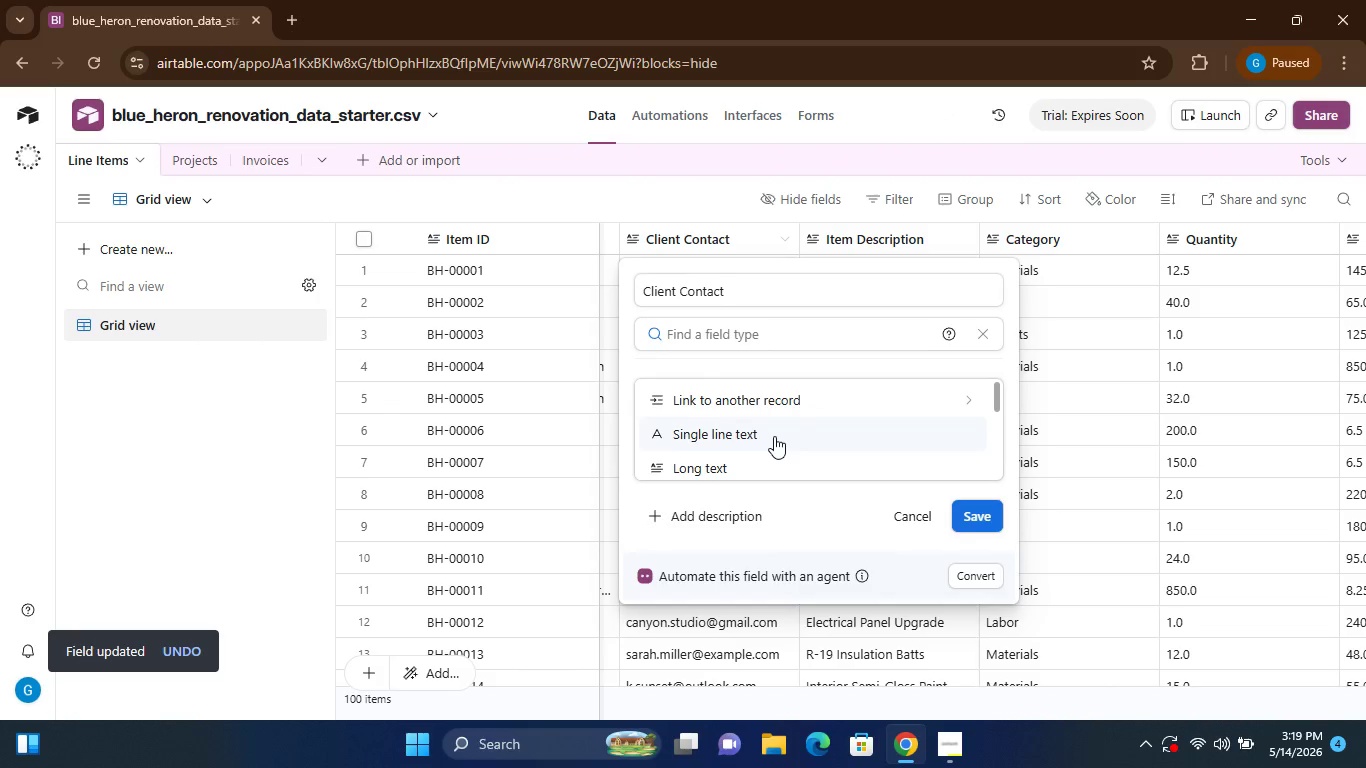 
left_click([774, 436])
 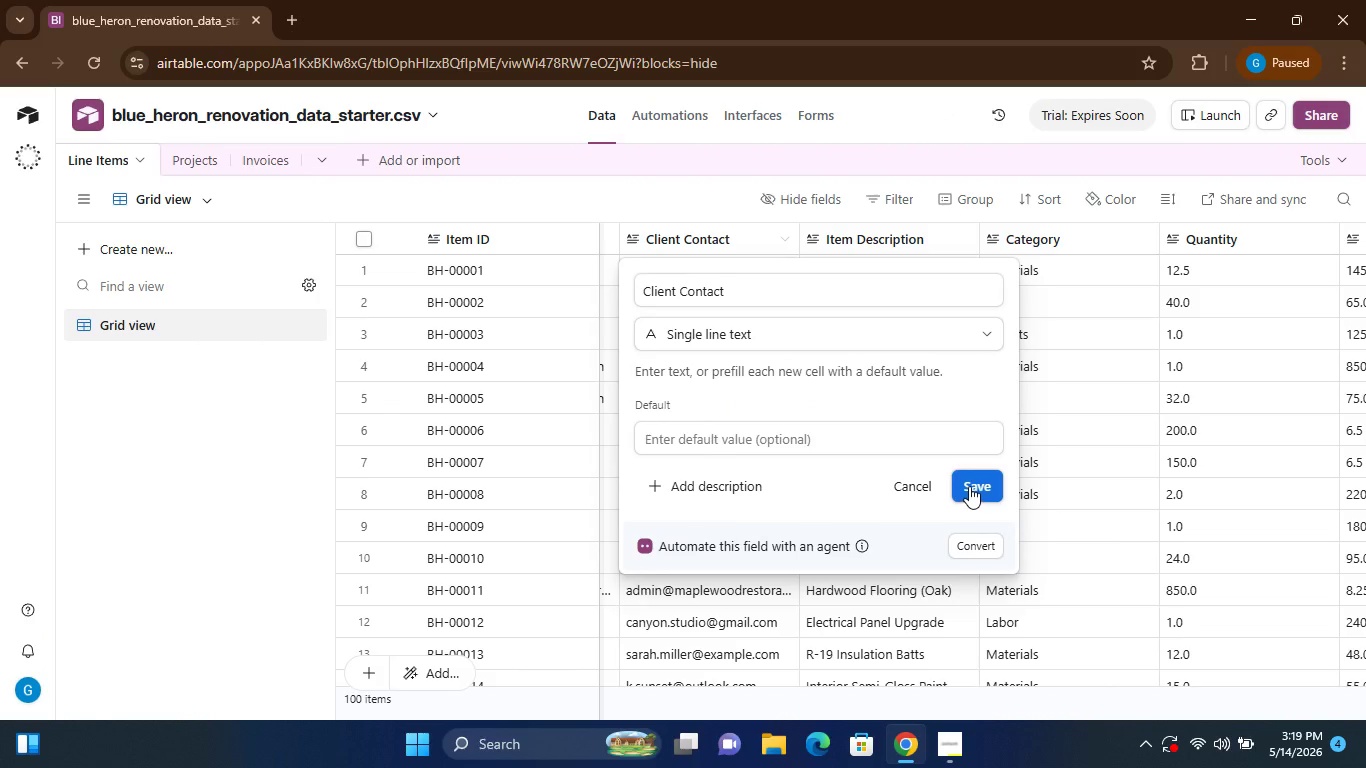 
left_click([969, 486])
 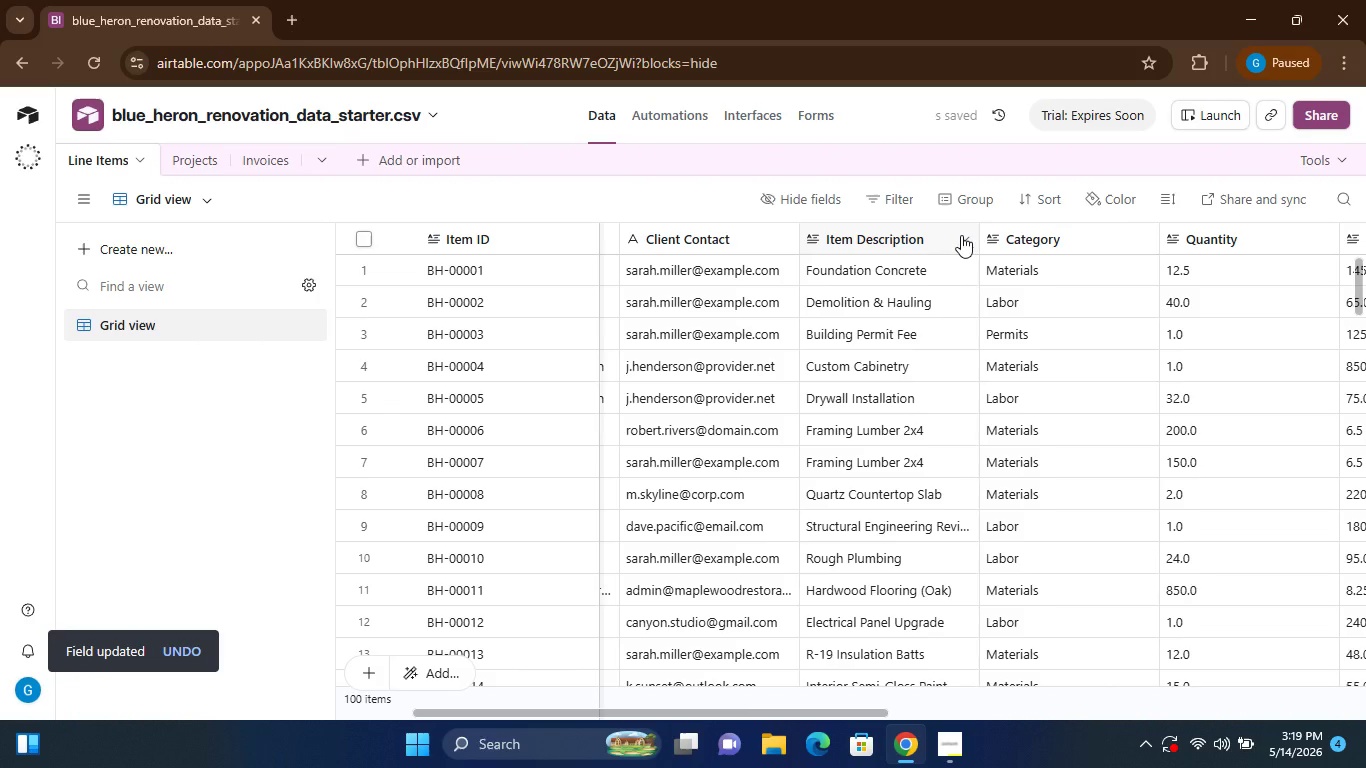 
left_click([965, 236])
 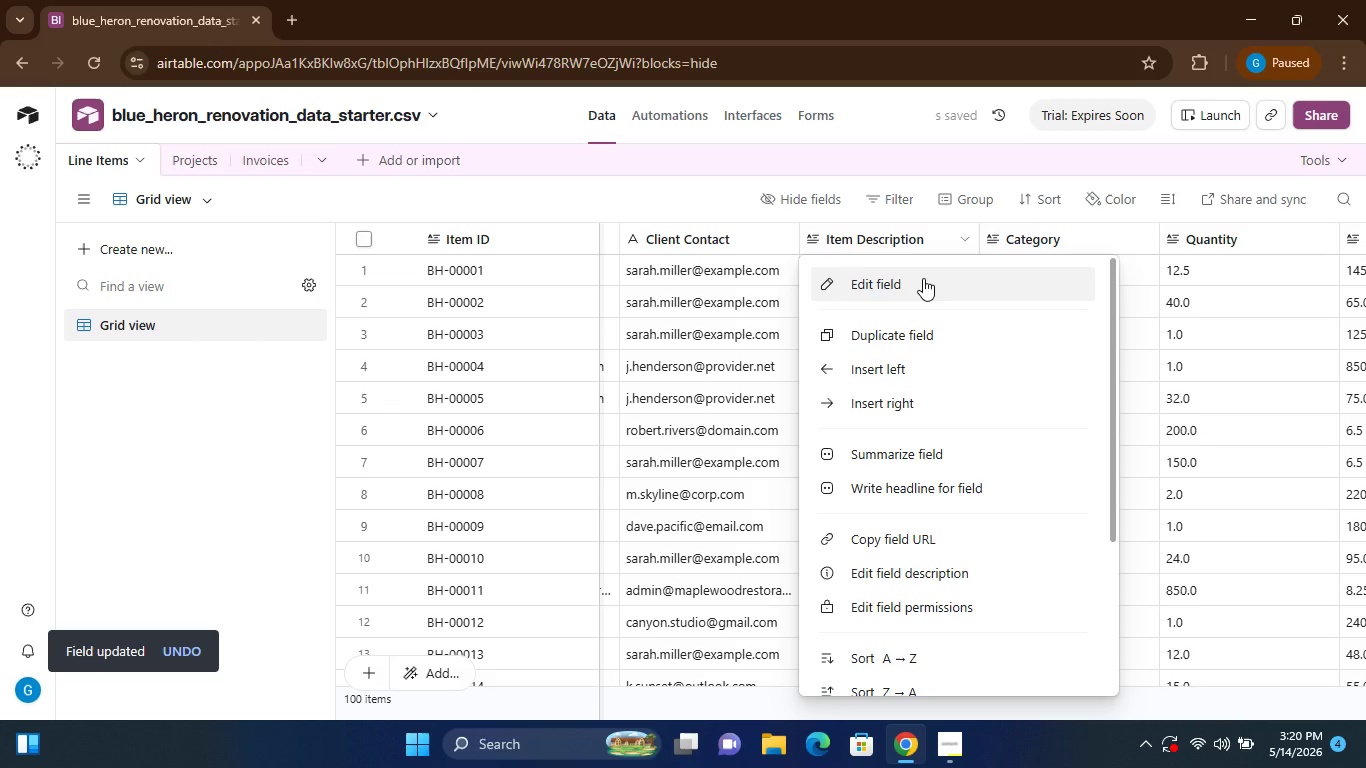 
left_click([923, 278])
 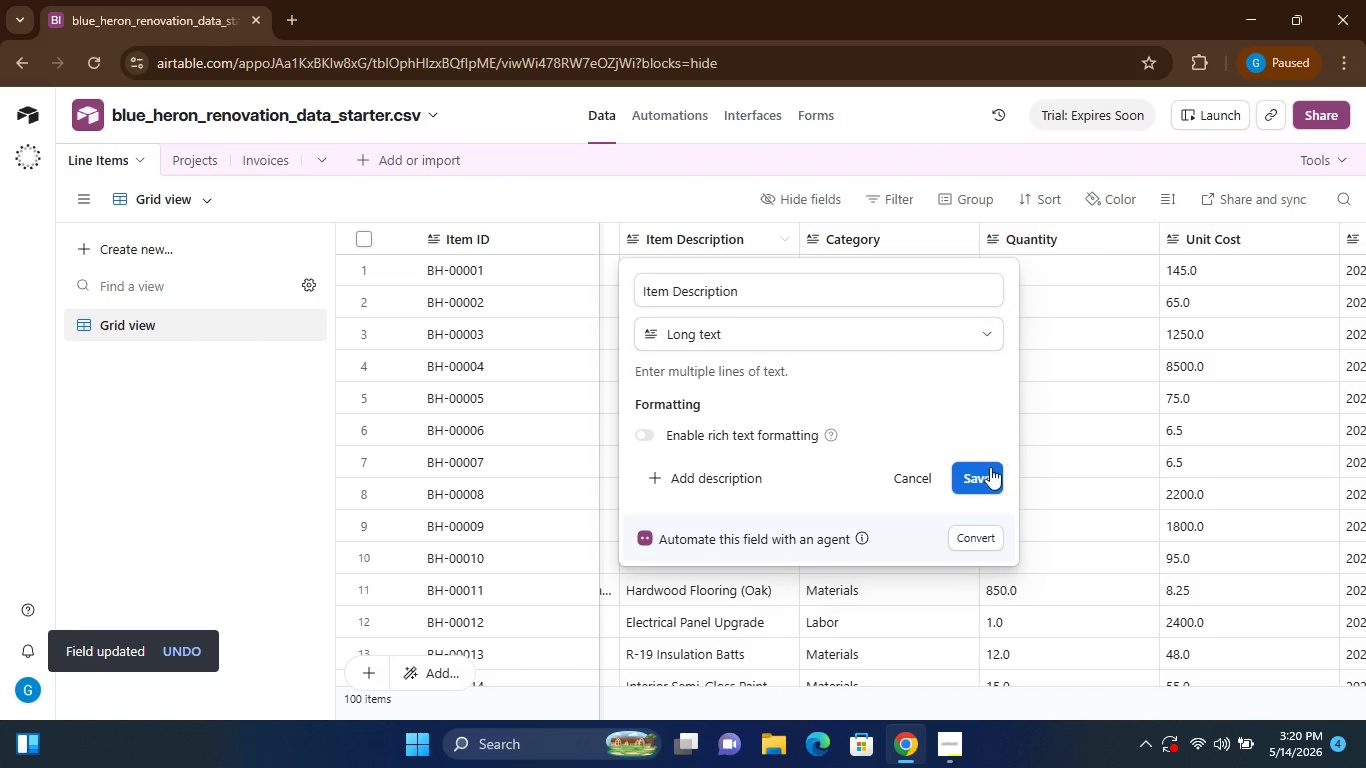 
left_click([975, 475])
 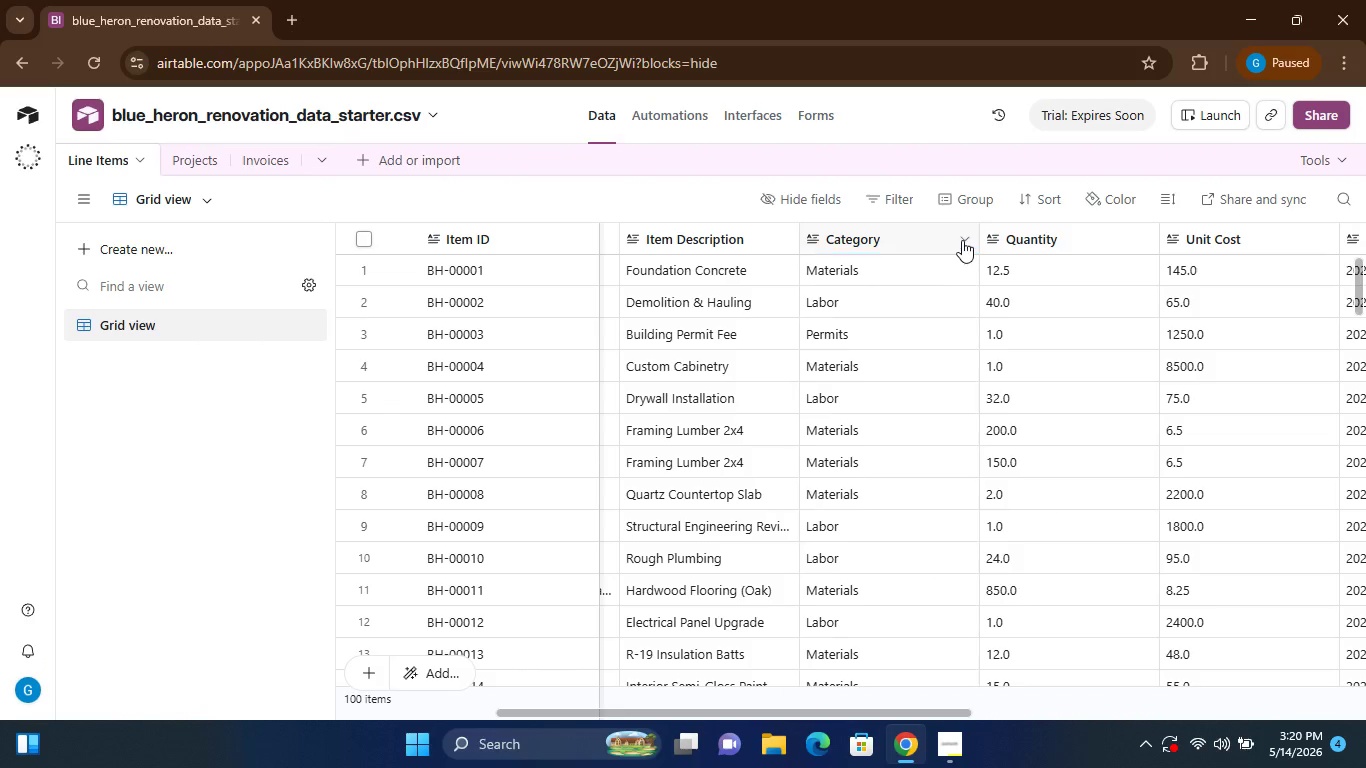 
left_click([961, 236])
 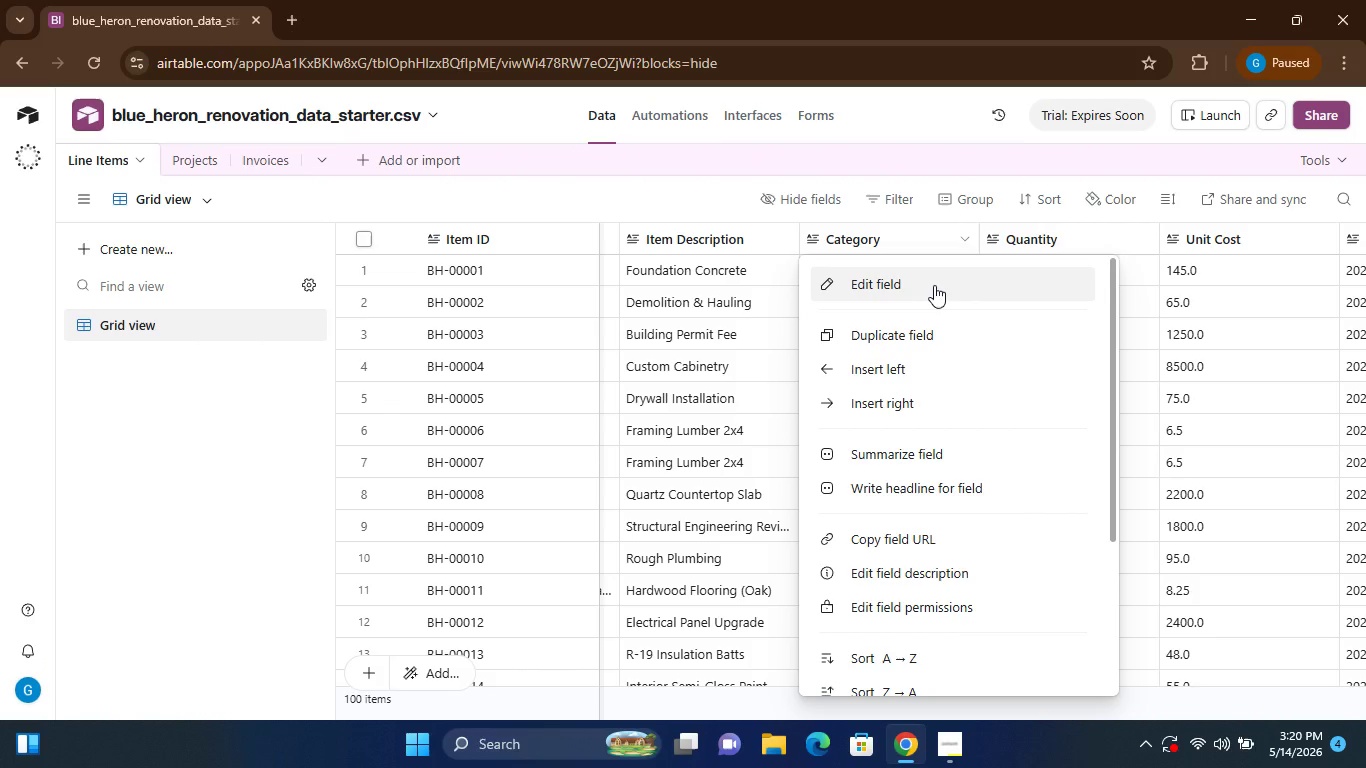 
left_click([934, 285])
 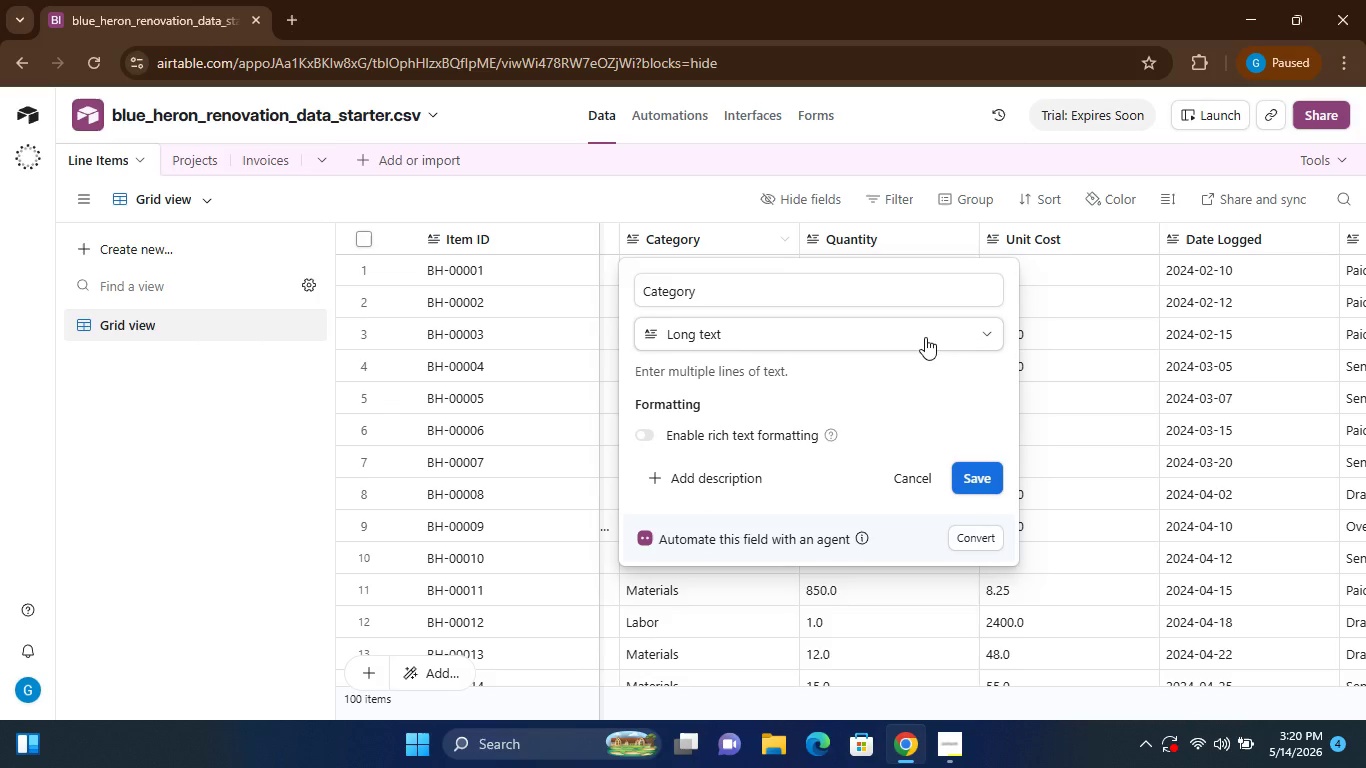 
left_click([925, 337])
 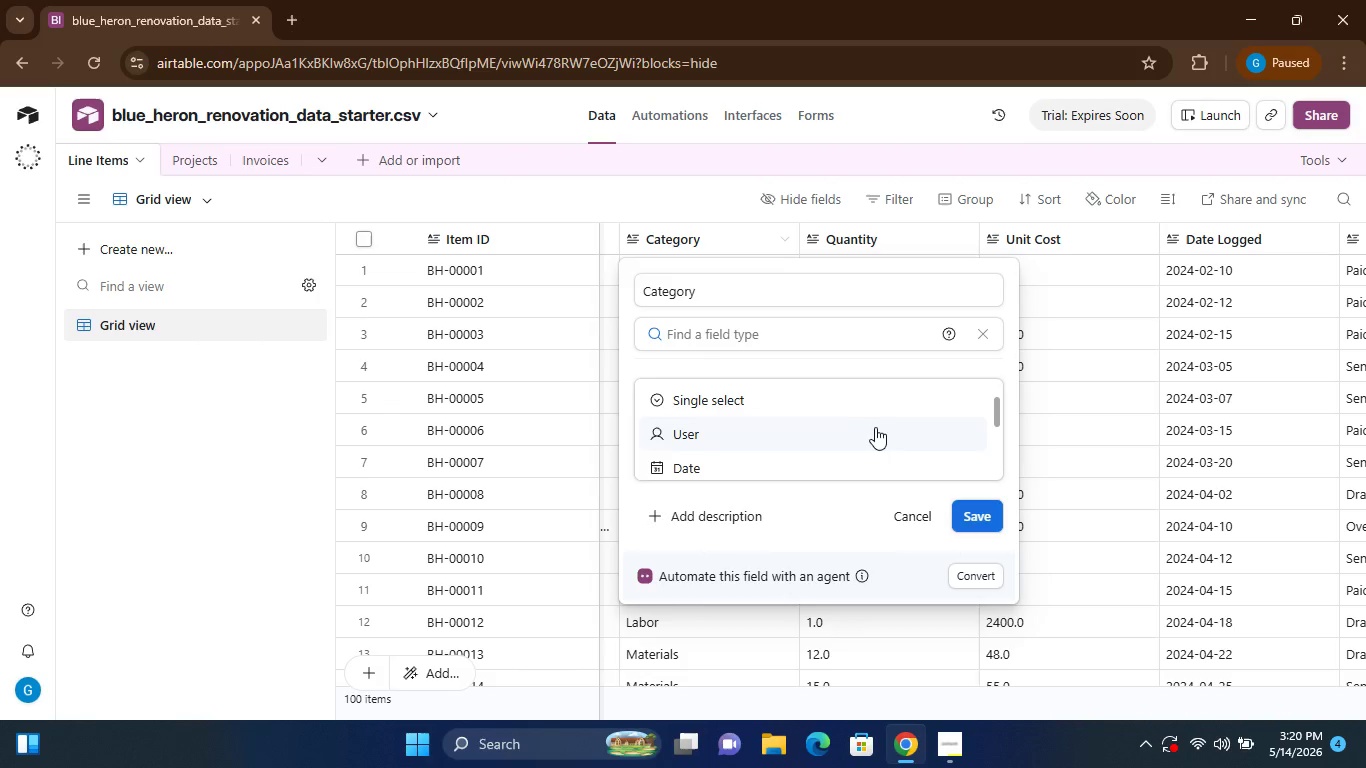 
left_click([866, 412])
 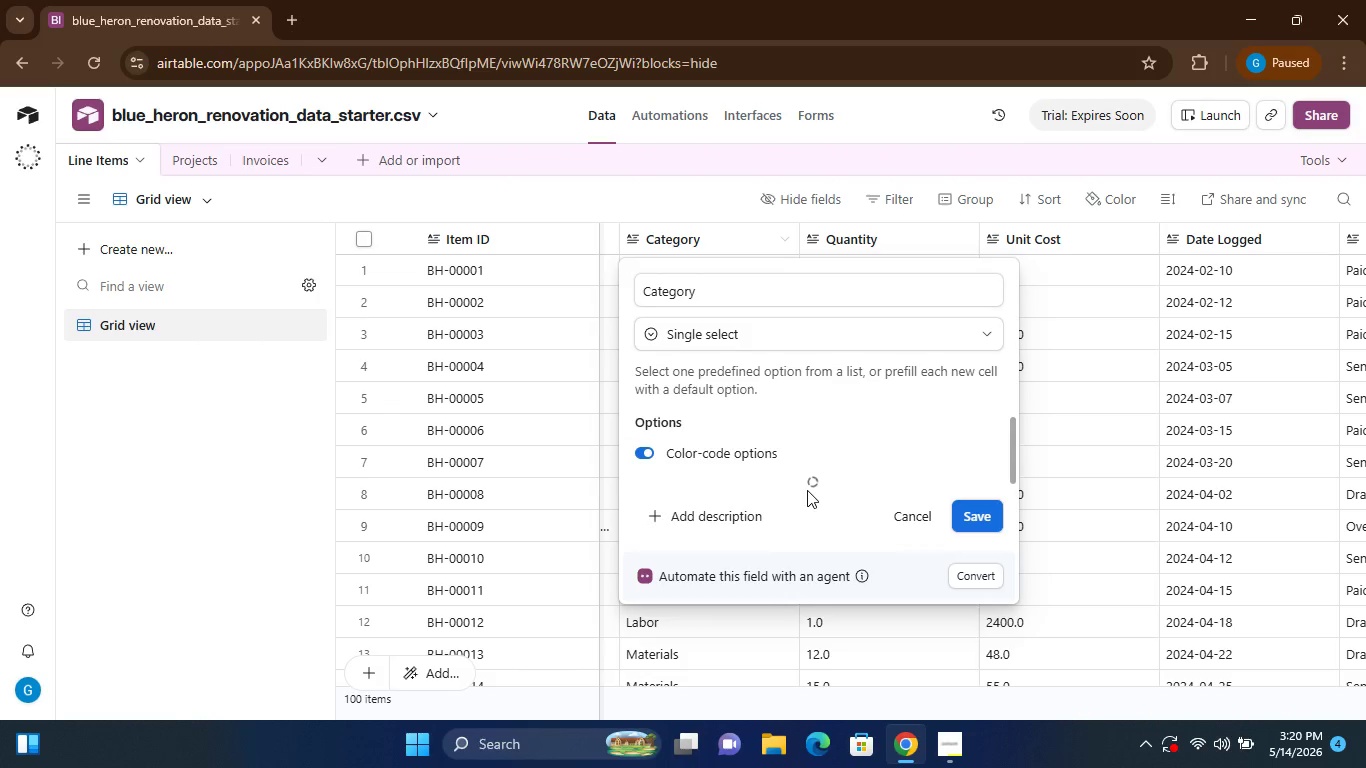 
mouse_move([757, 516])
 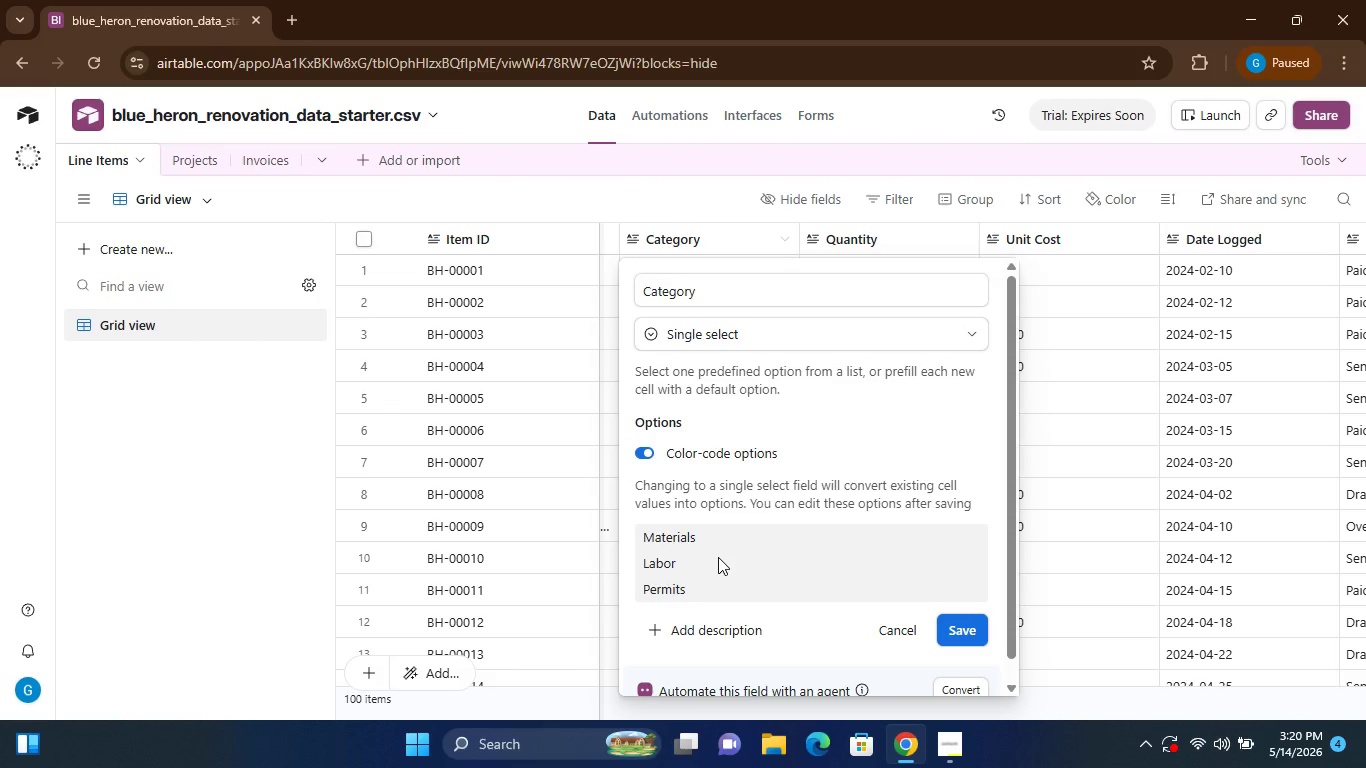 
mouse_move([710, 557])
 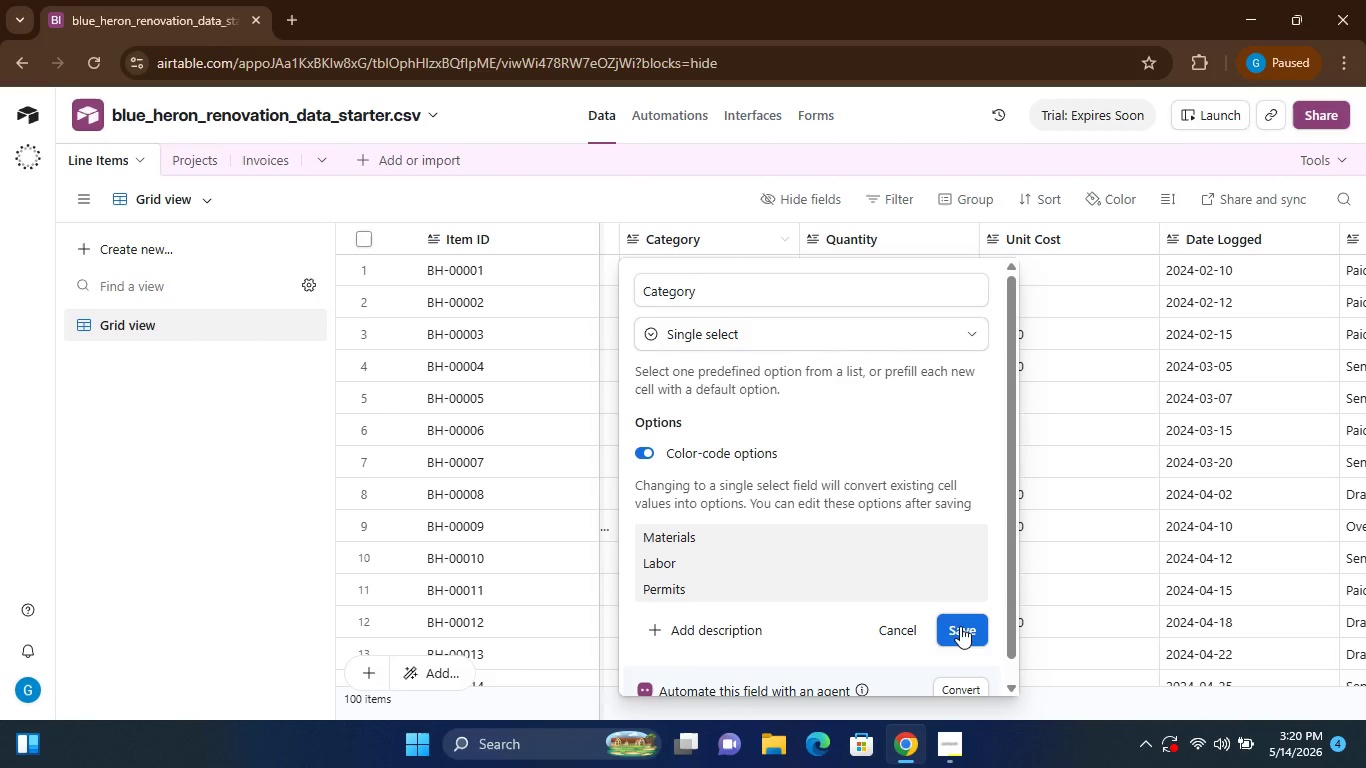 
left_click([961, 626])
 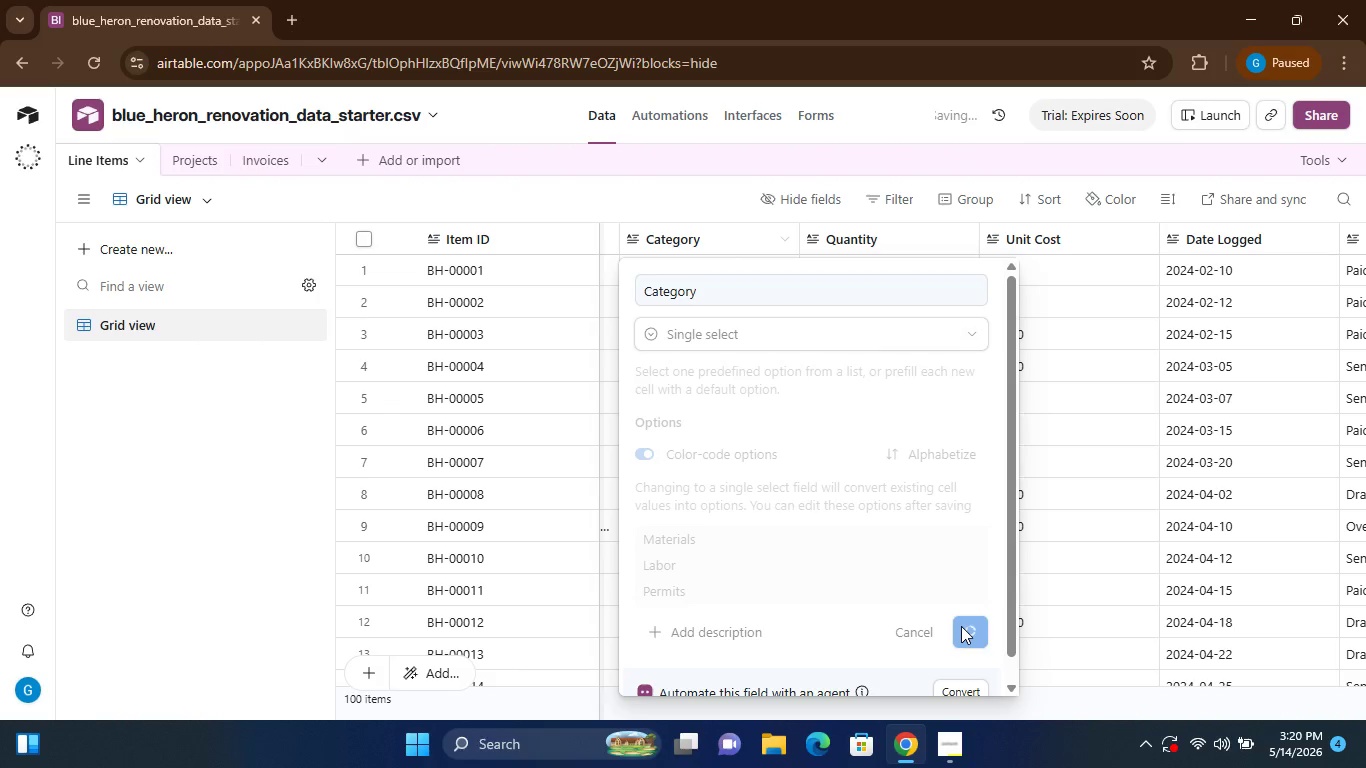 
wait(7.27)
 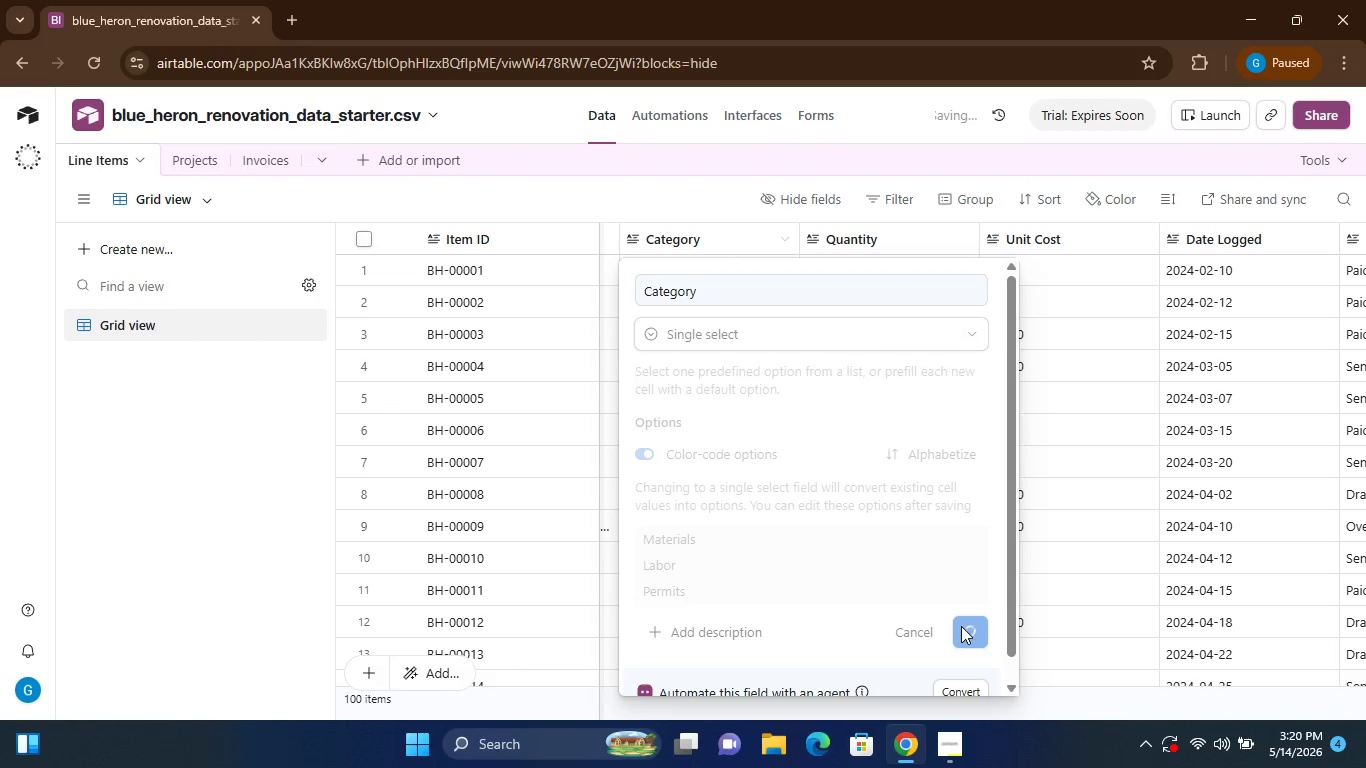 
left_click([860, 502])
 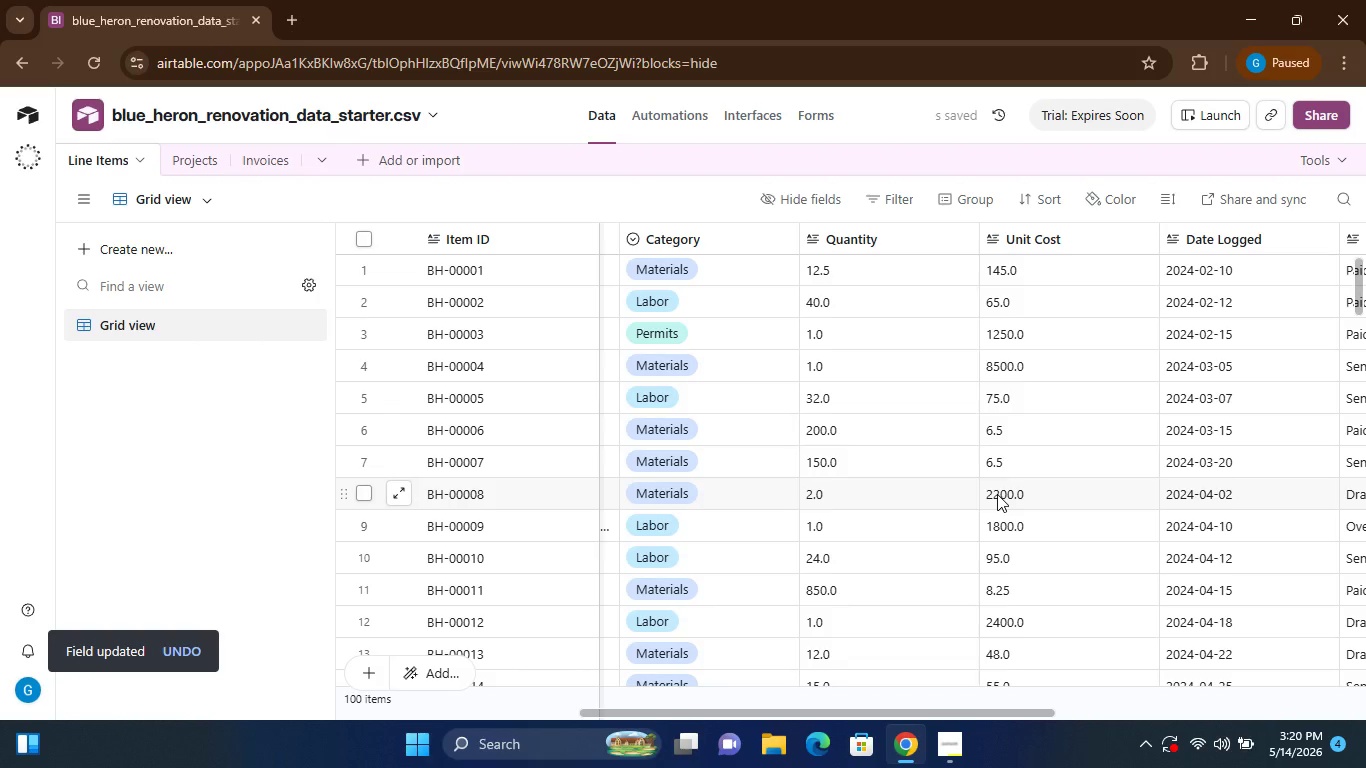 
wait(6.09)
 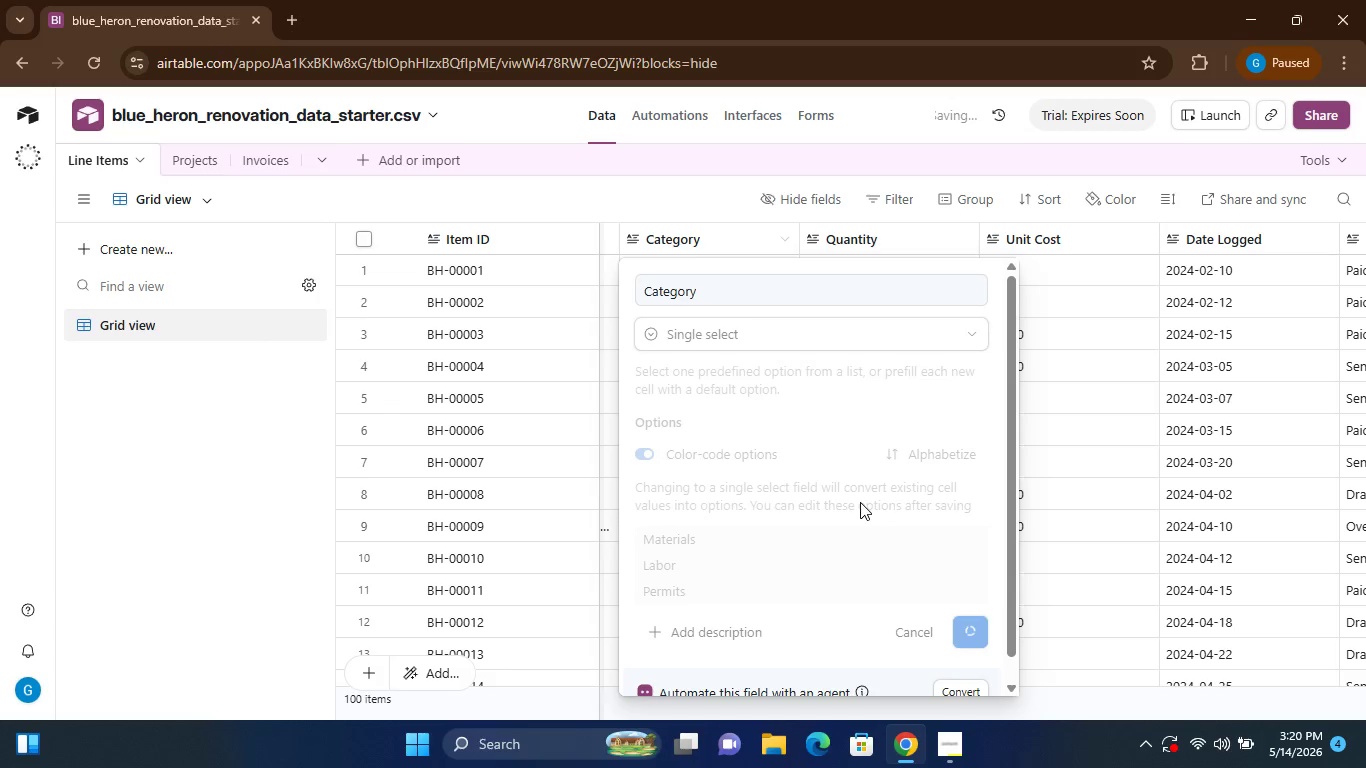 
left_click([967, 239])
 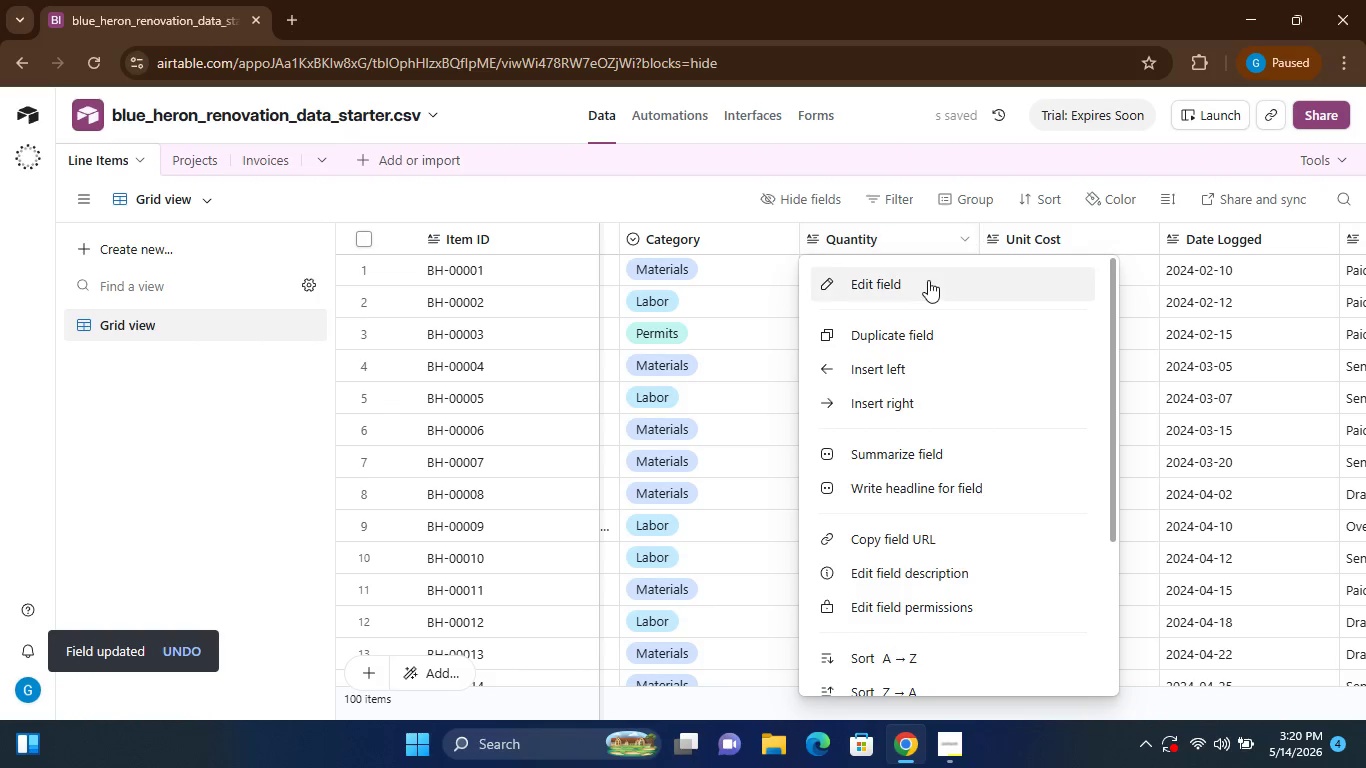 
left_click([928, 280])
 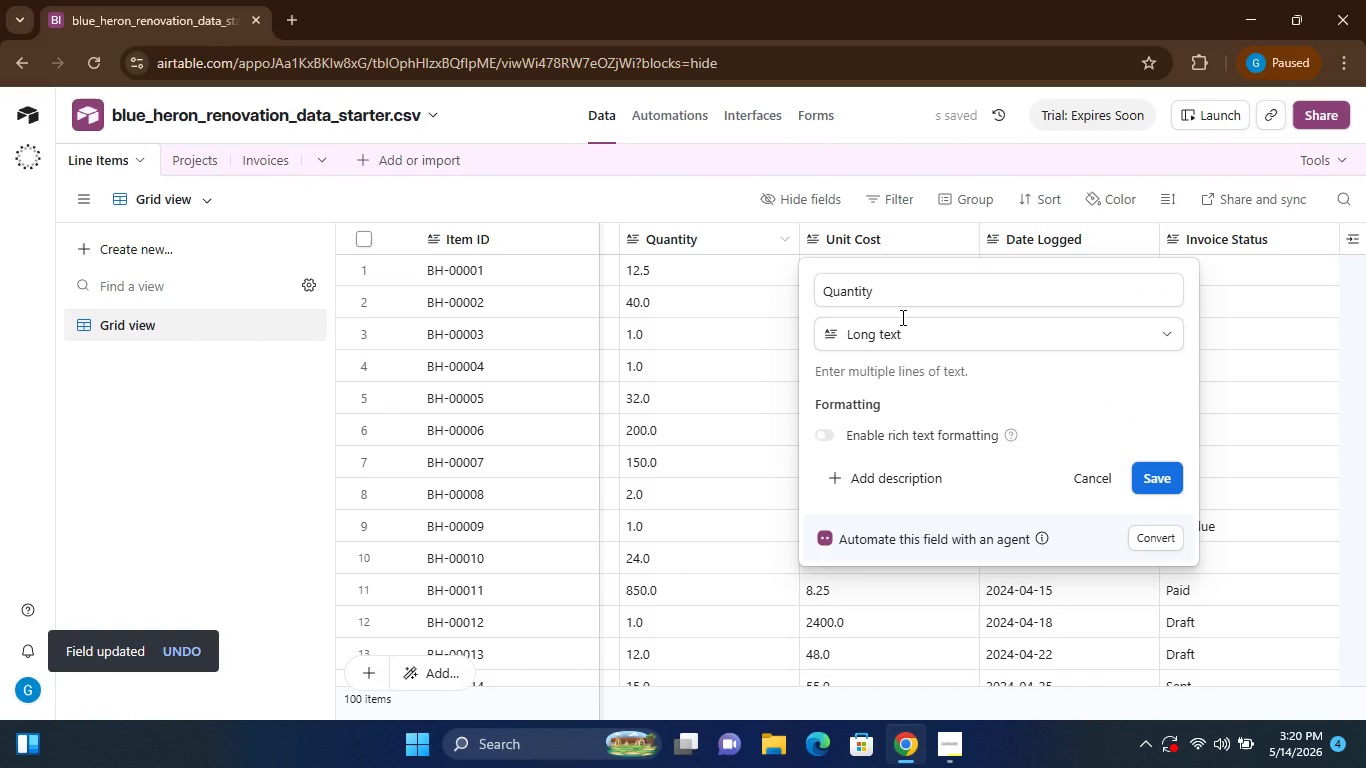 
left_click([906, 329])
 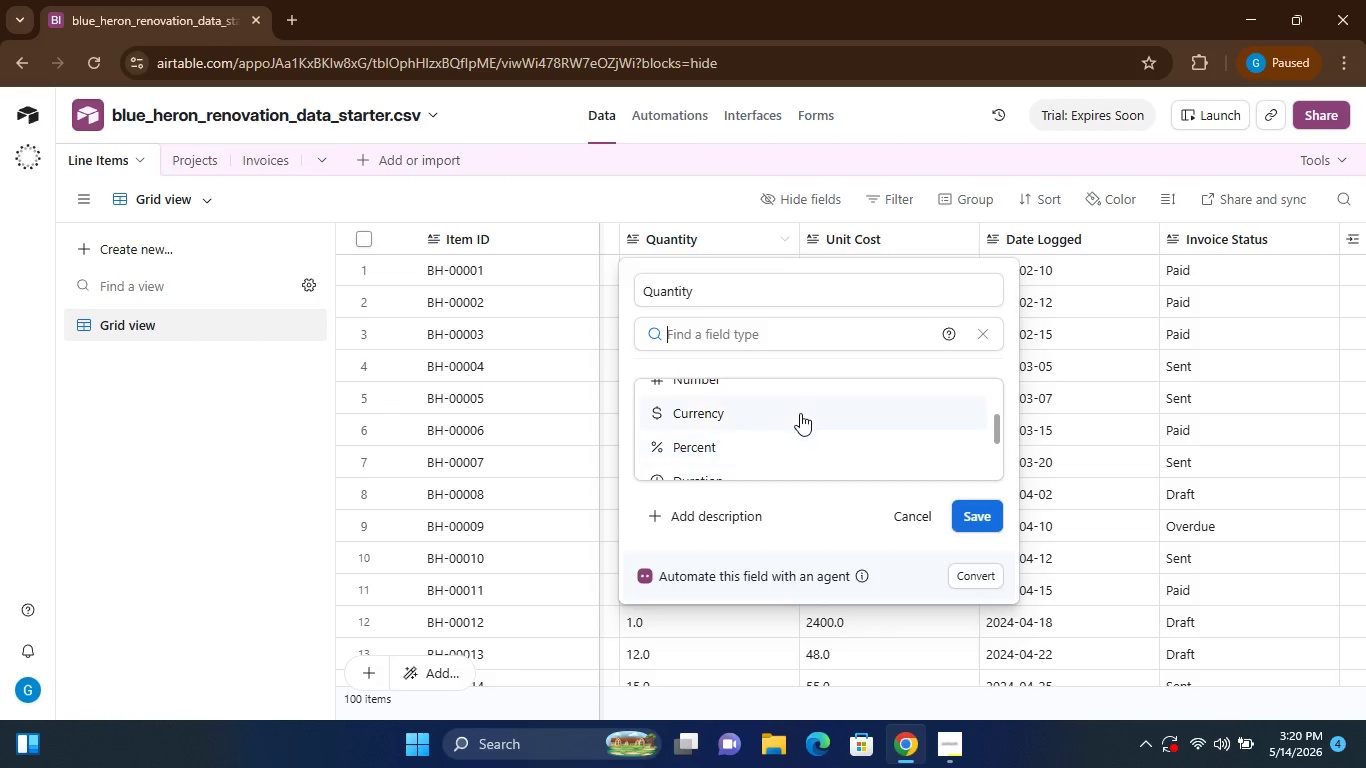 
wait(5.16)
 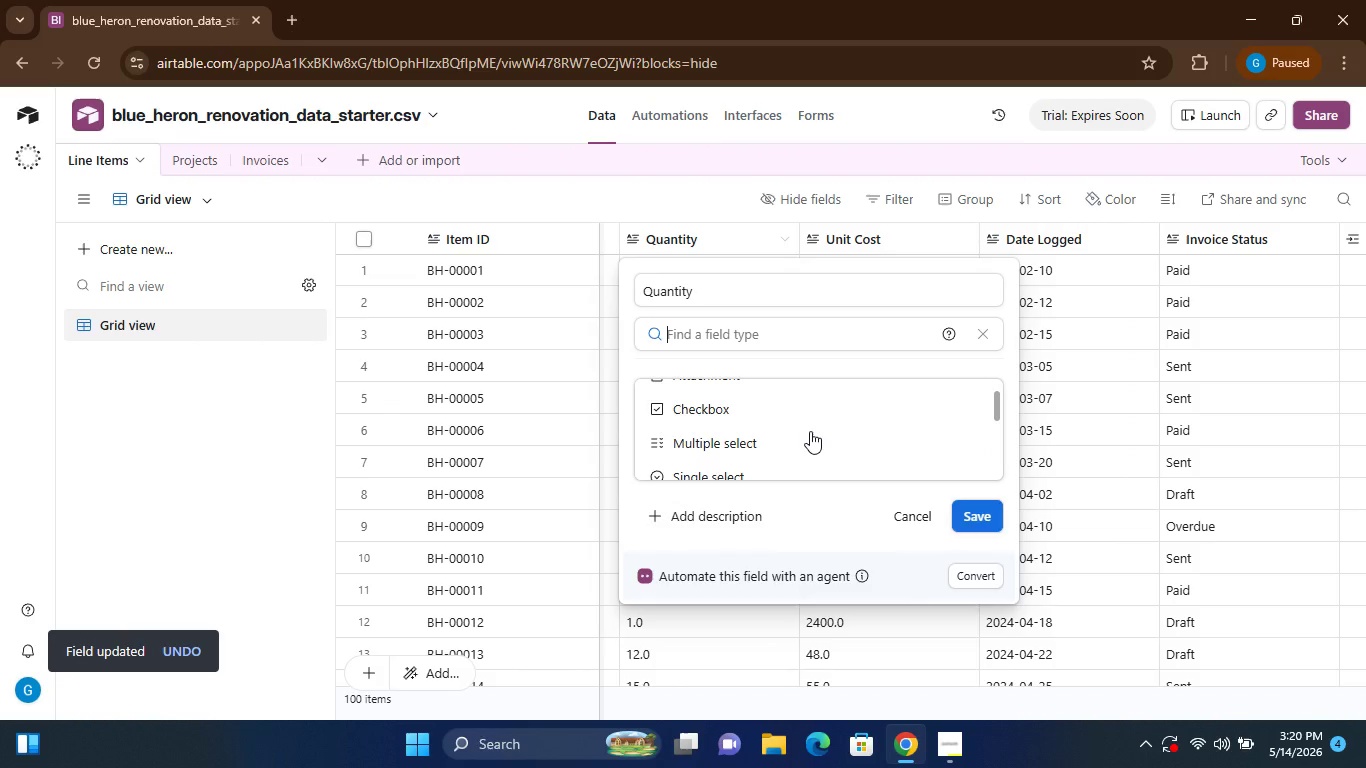 
left_click([799, 409])
 